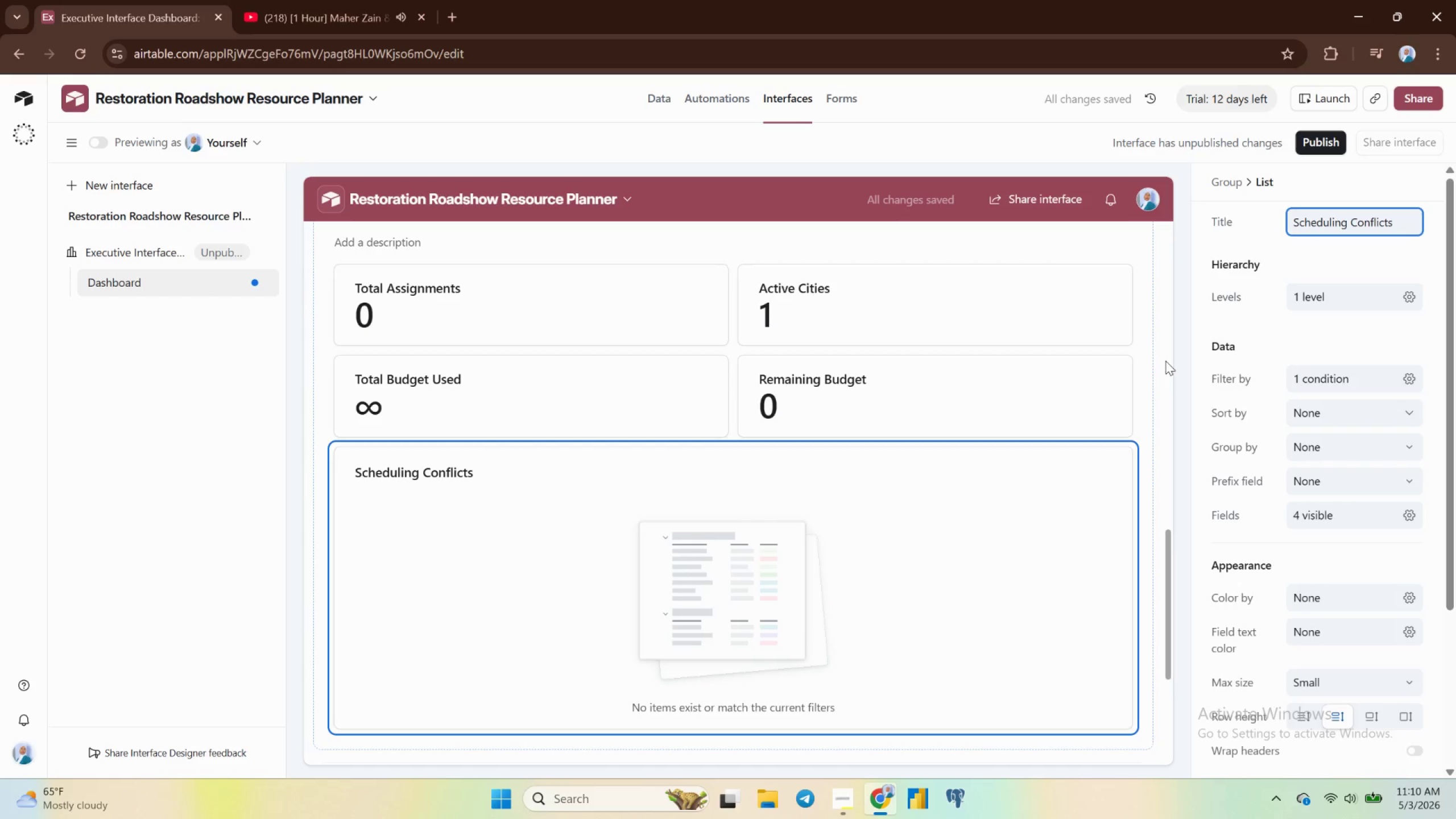 
left_click([1155, 404])
 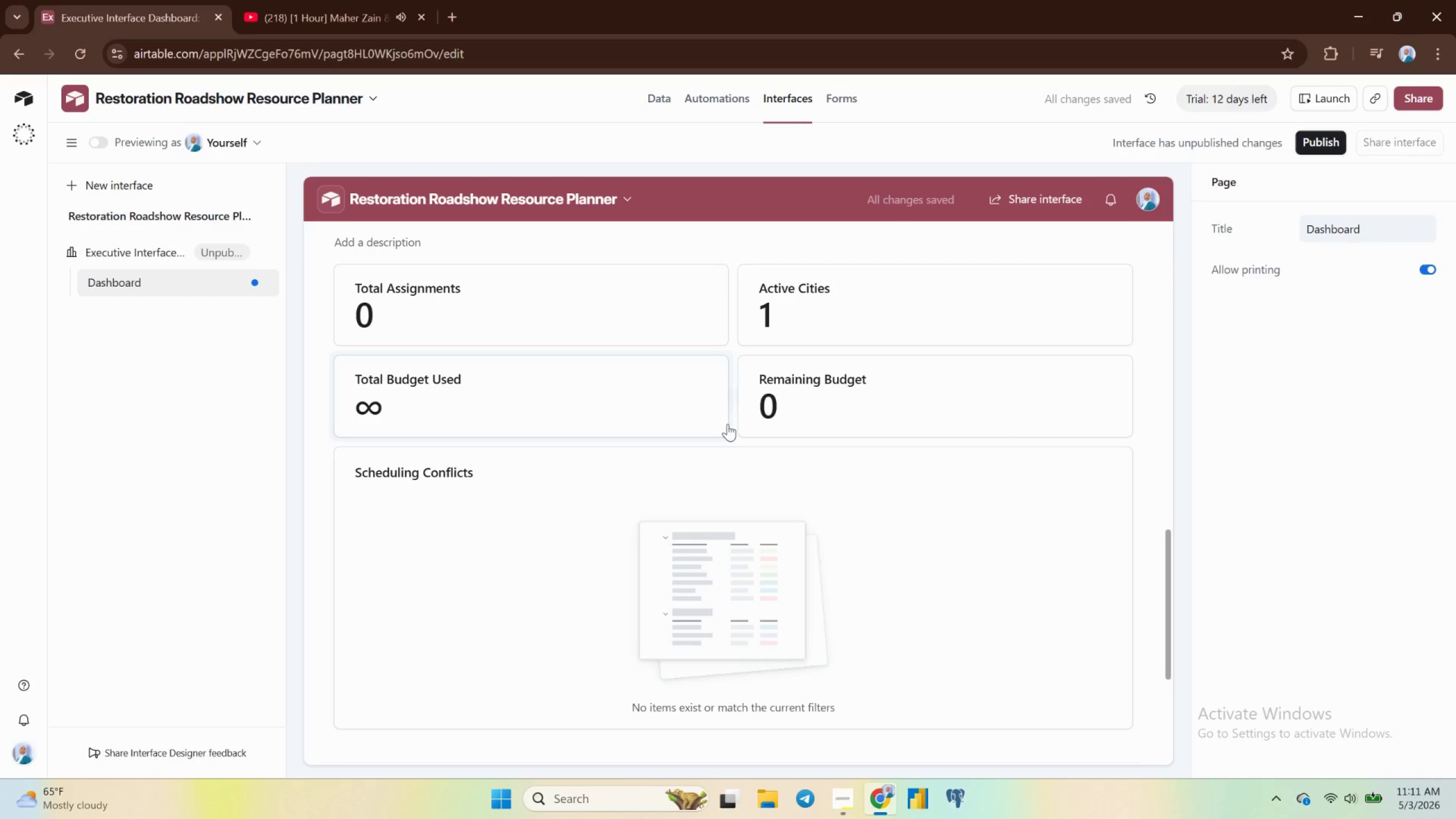 
wait(5.16)
 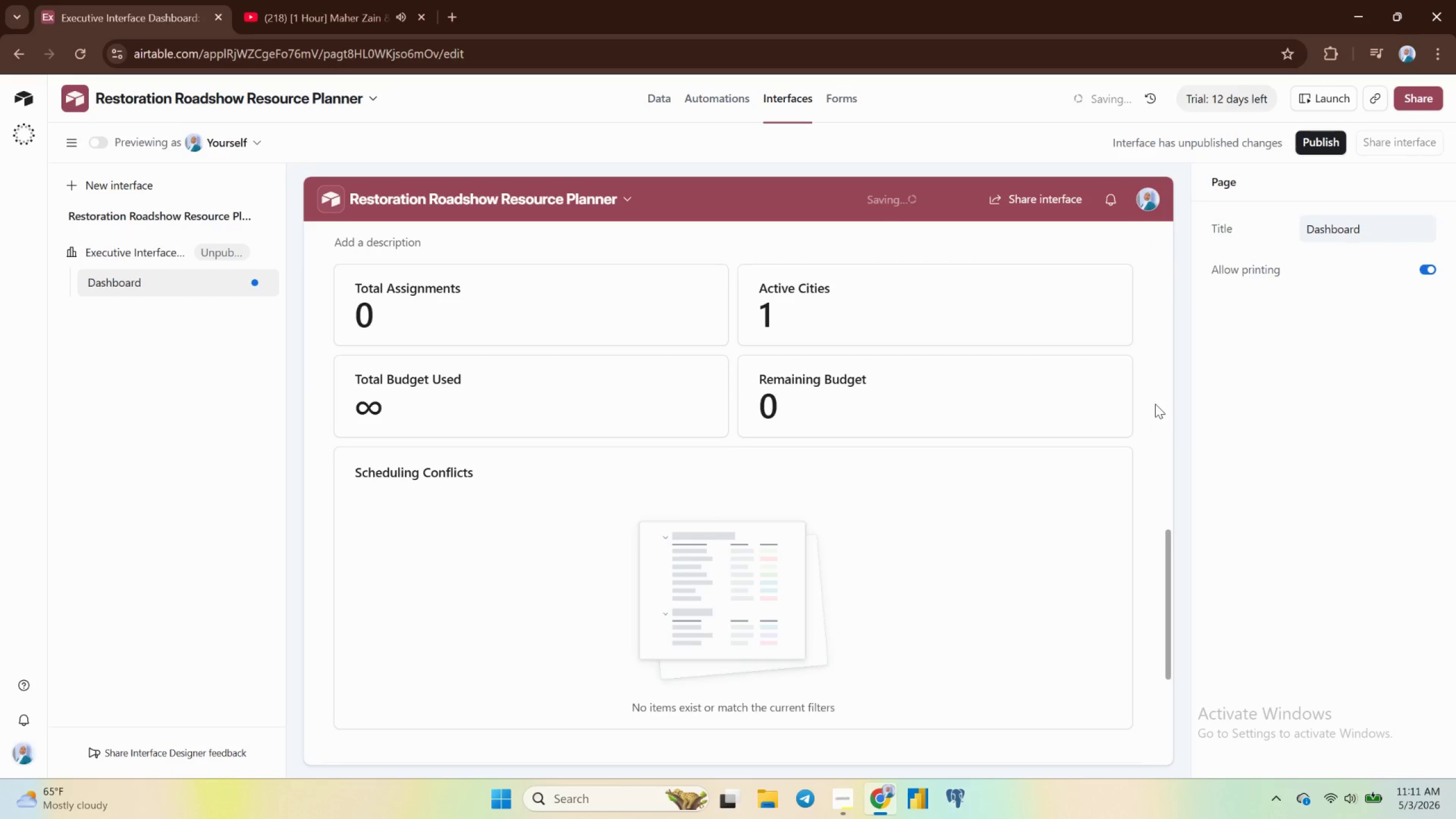 
left_click([737, 393])
 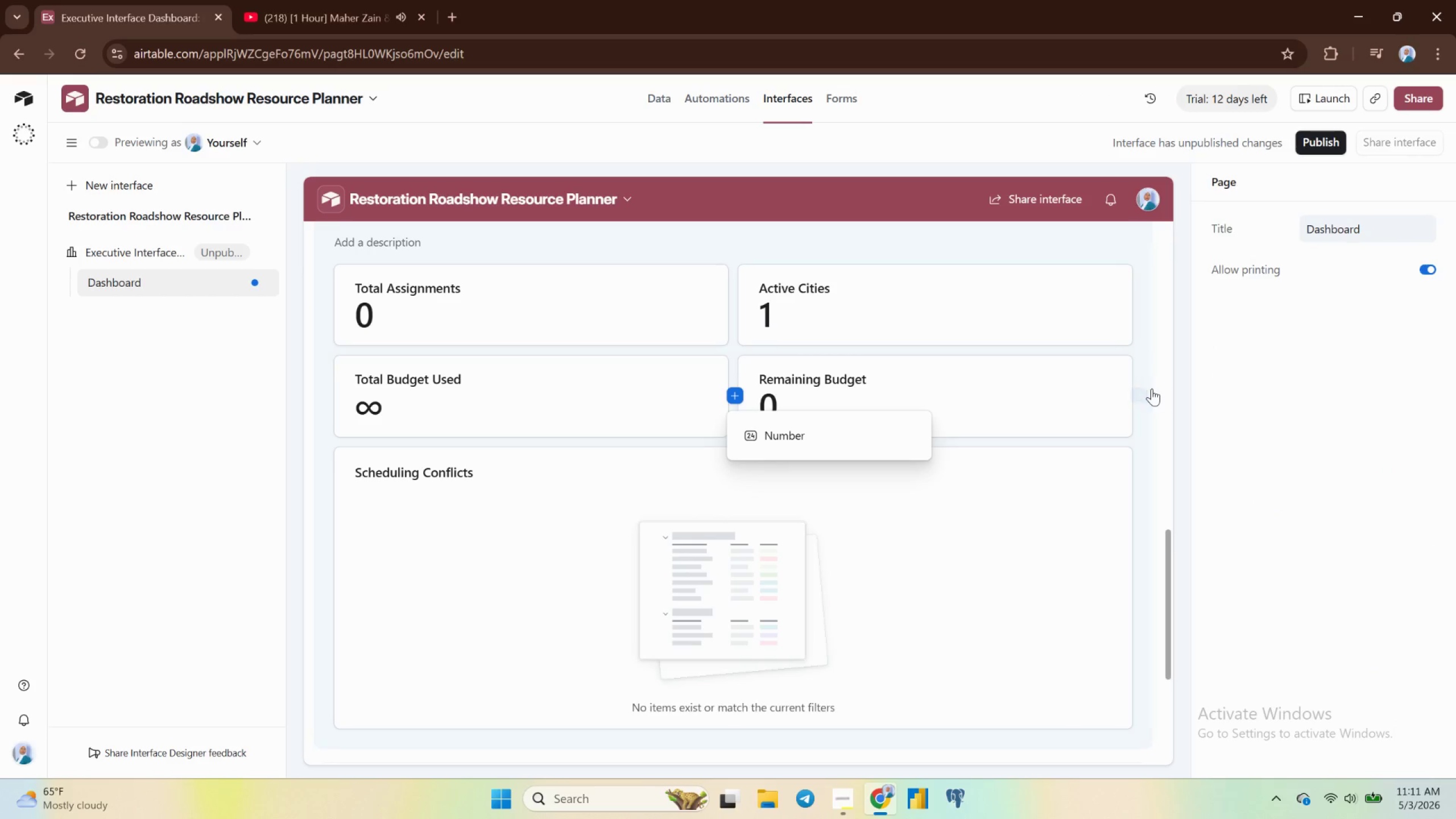 
left_click([1152, 388])
 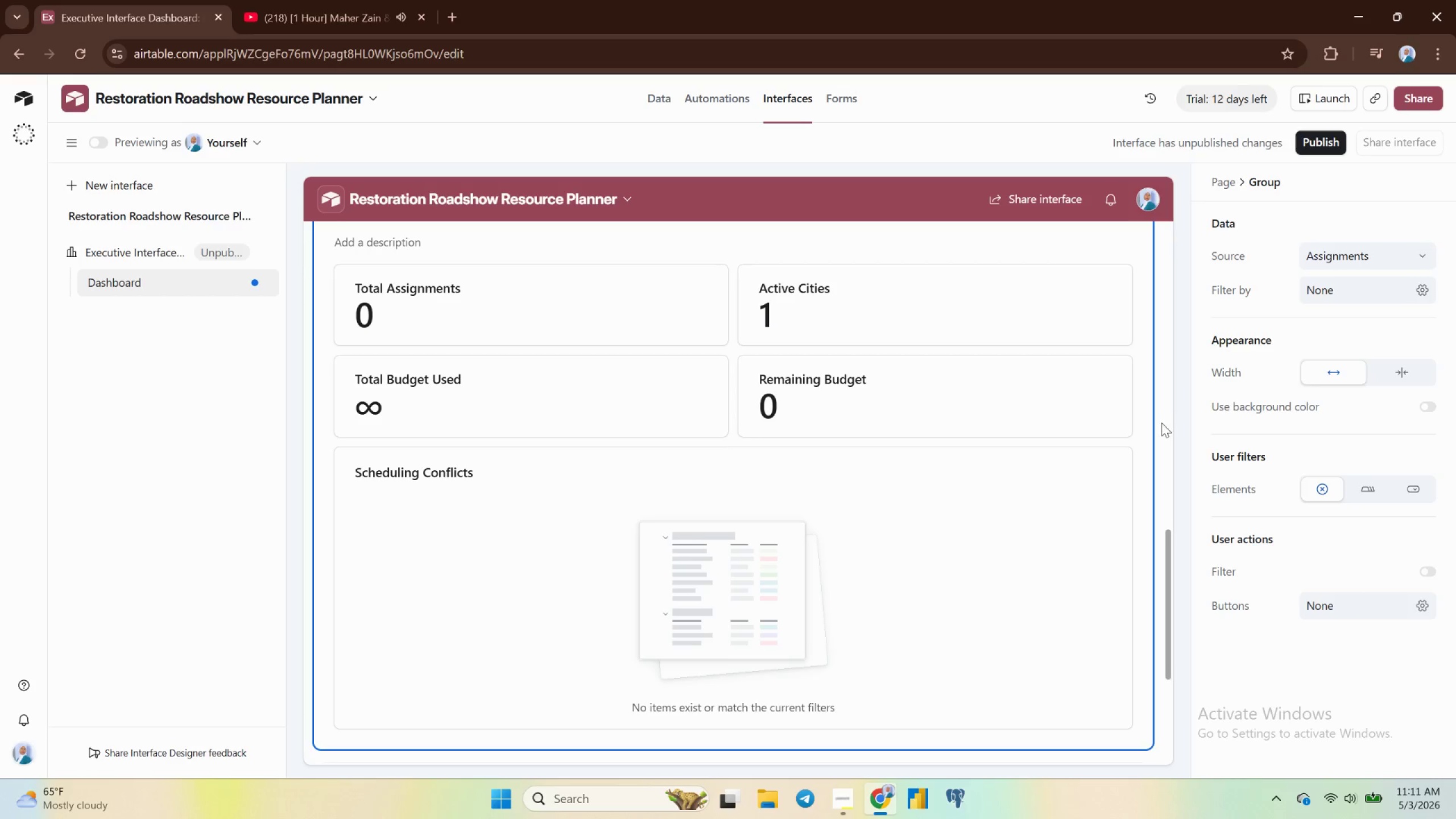 
left_click([1165, 421])
 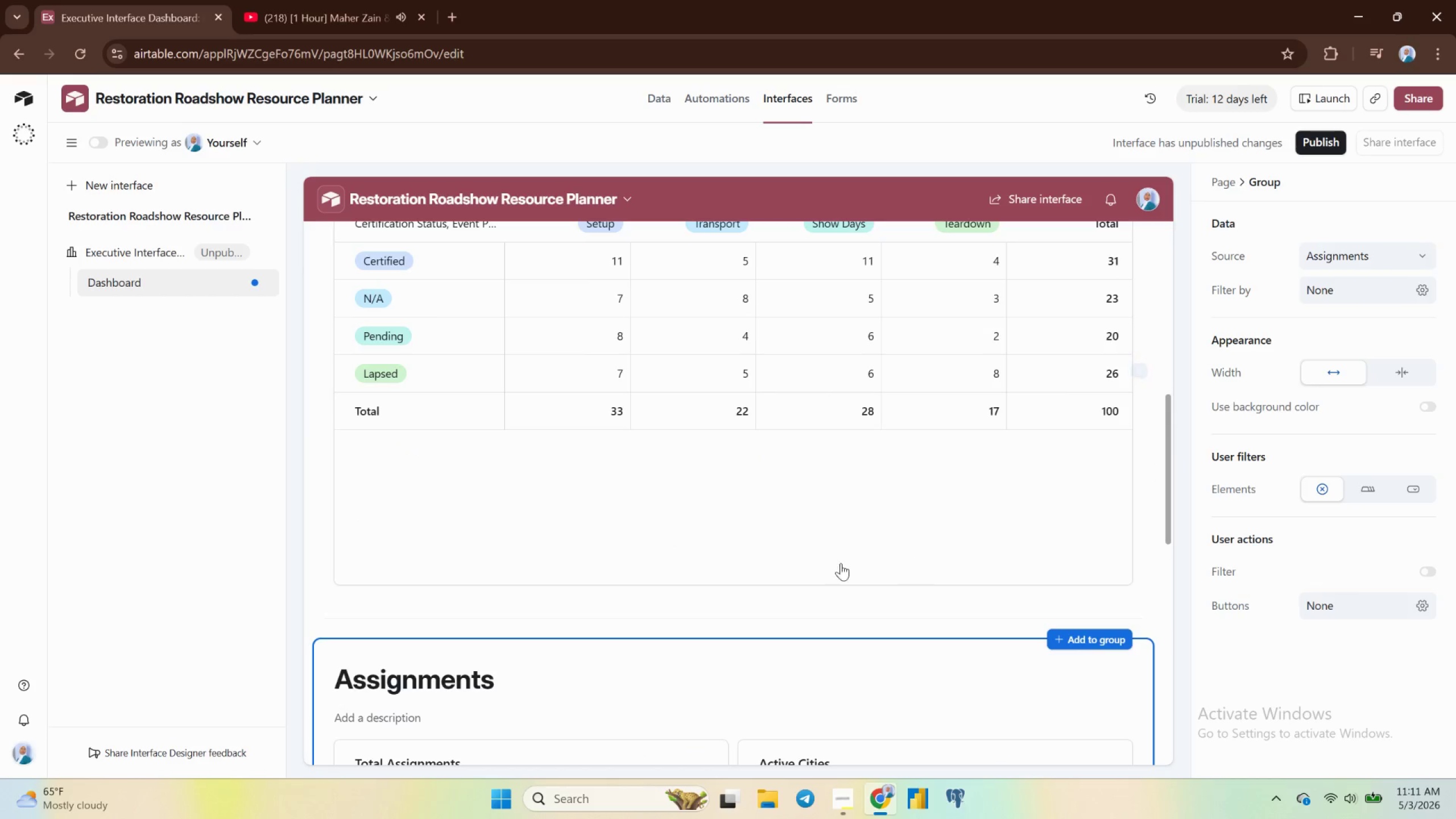 
scroll: coordinate [833, 556], scroll_direction: up, amount: 10.0
 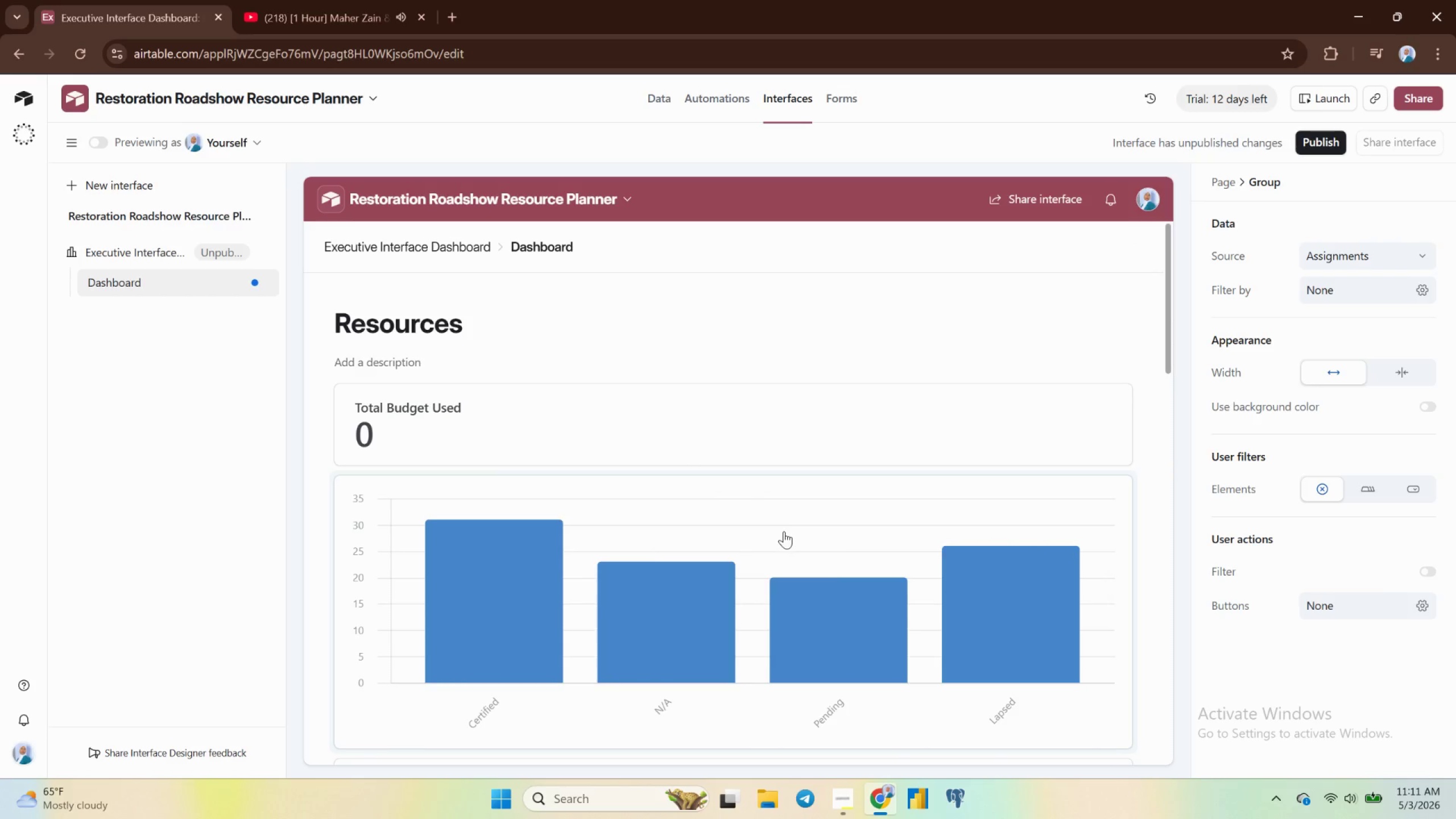 
scroll: coordinate [783, 531], scroll_direction: down, amount: 3.0
 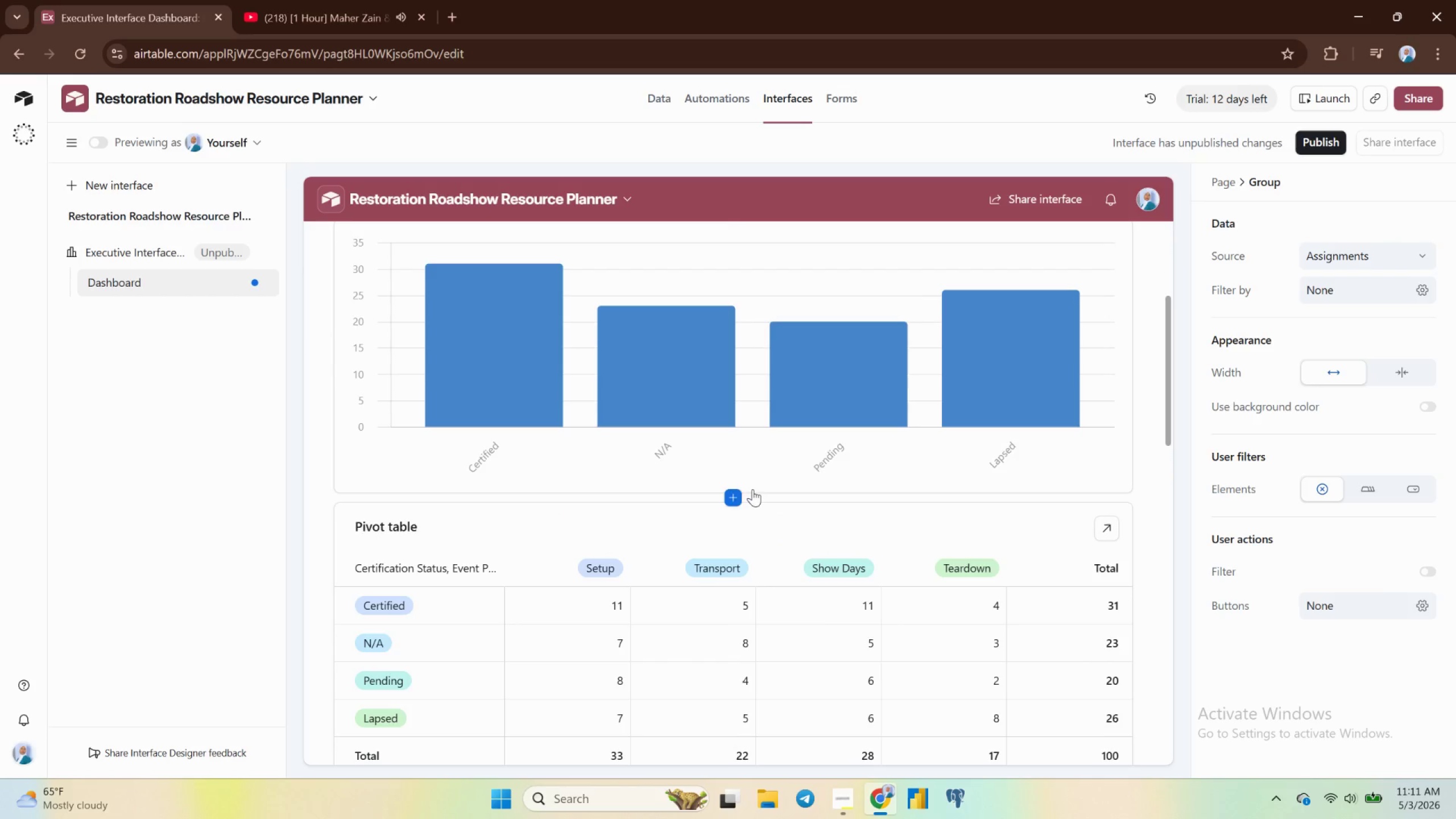 
mouse_move([743, 502])
 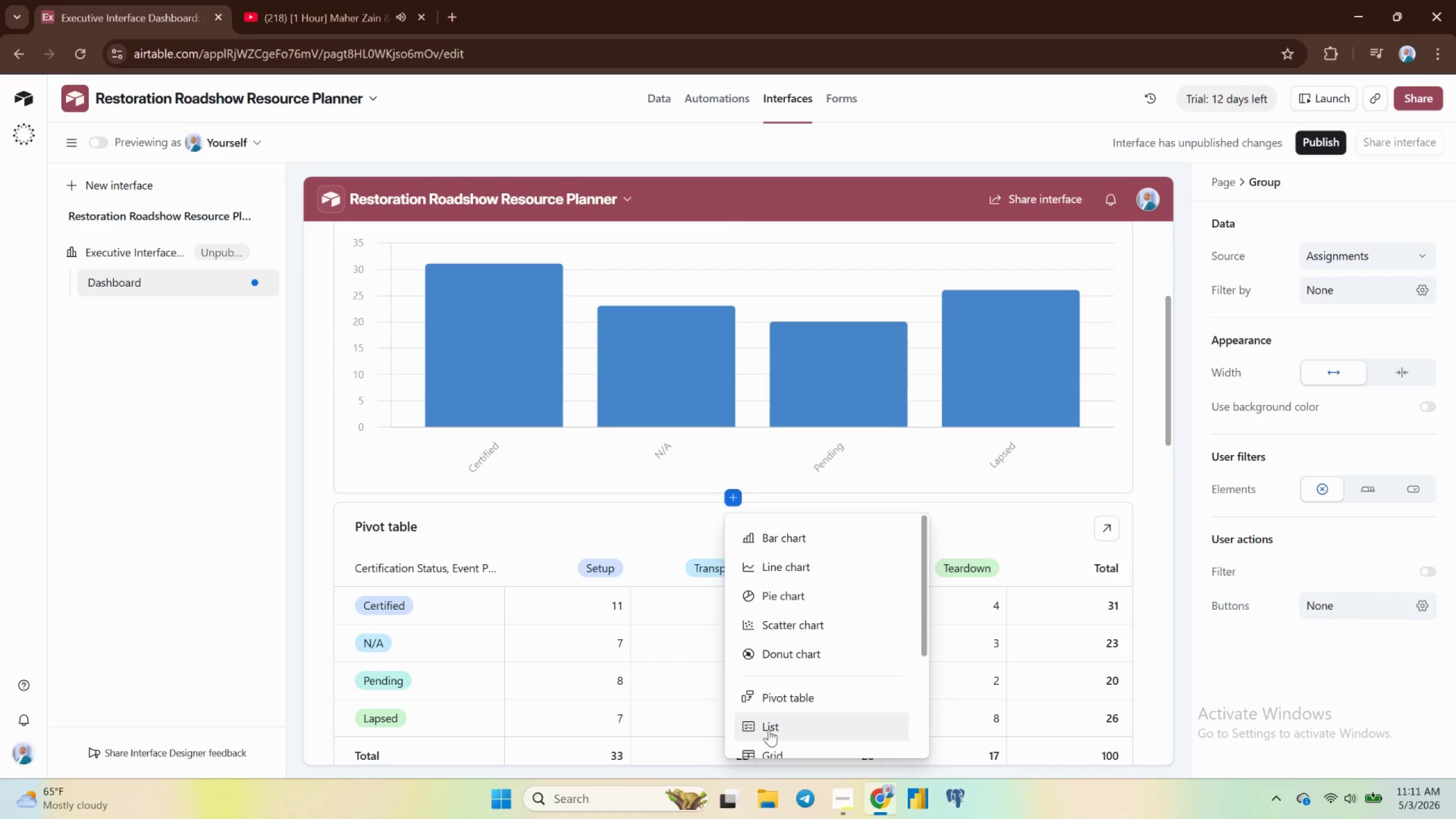 
left_click([769, 728])
 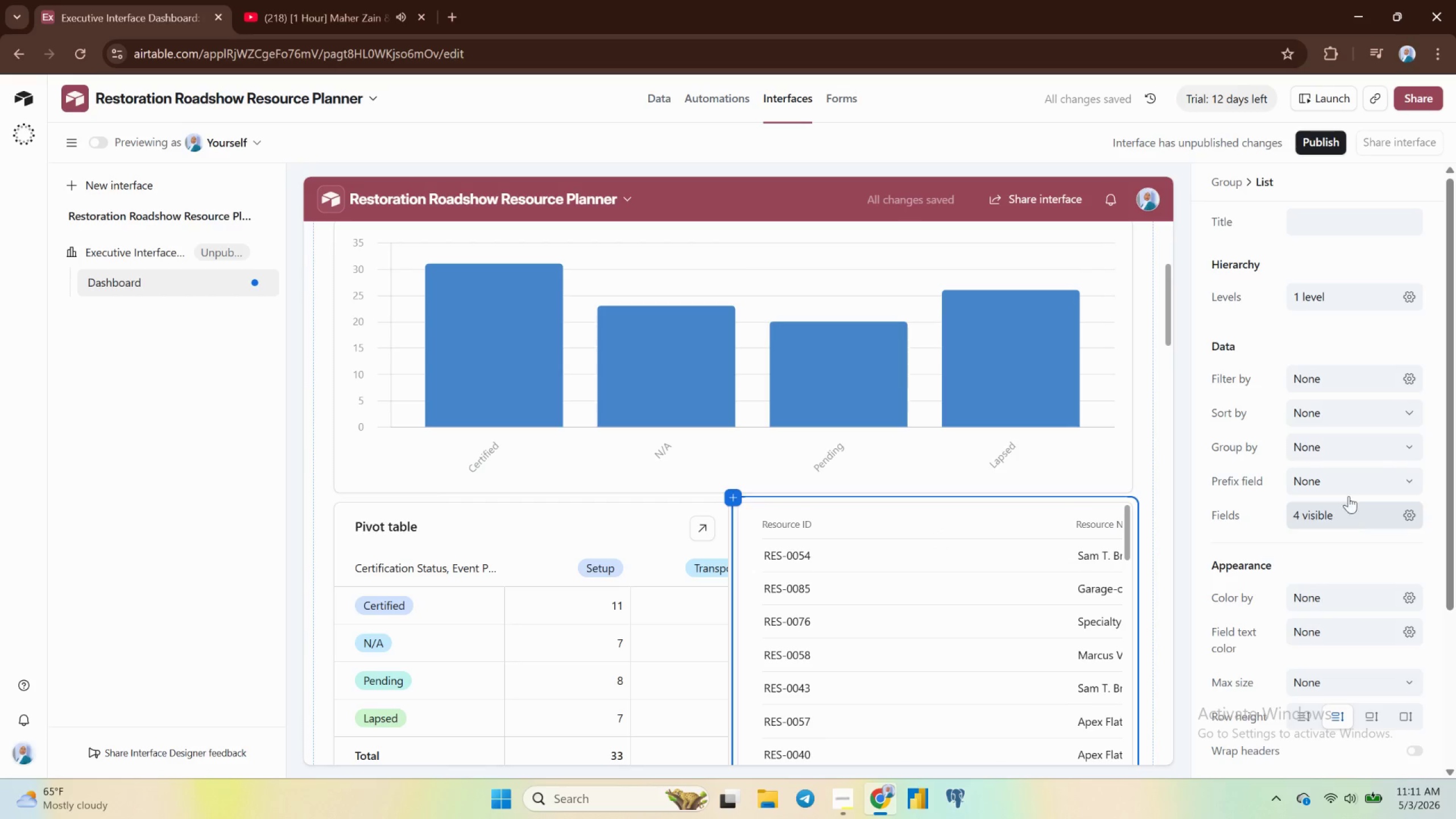 
scroll: coordinate [1309, 415], scroll_direction: up, amount: 3.0
 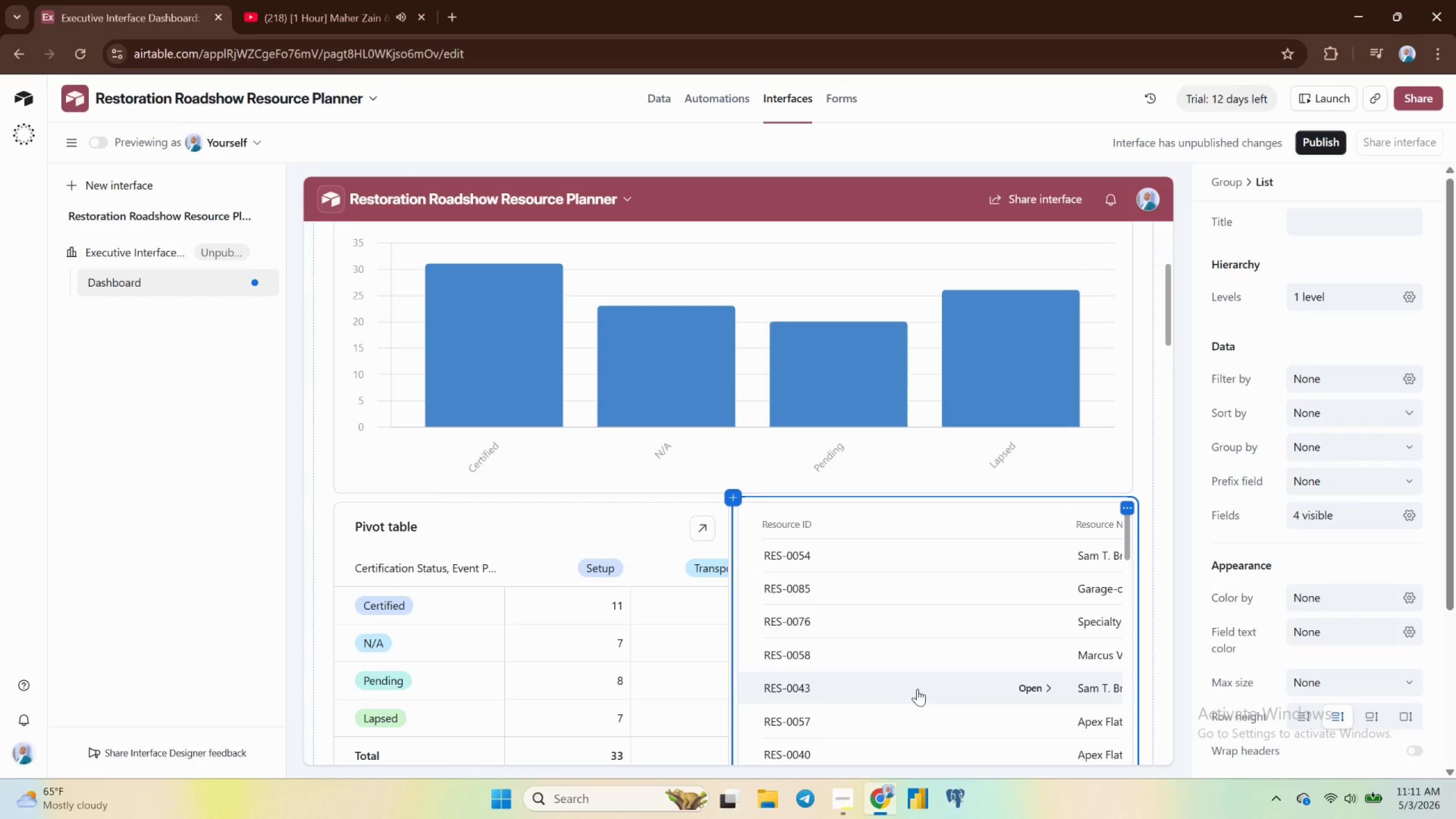 
wait(11.34)
 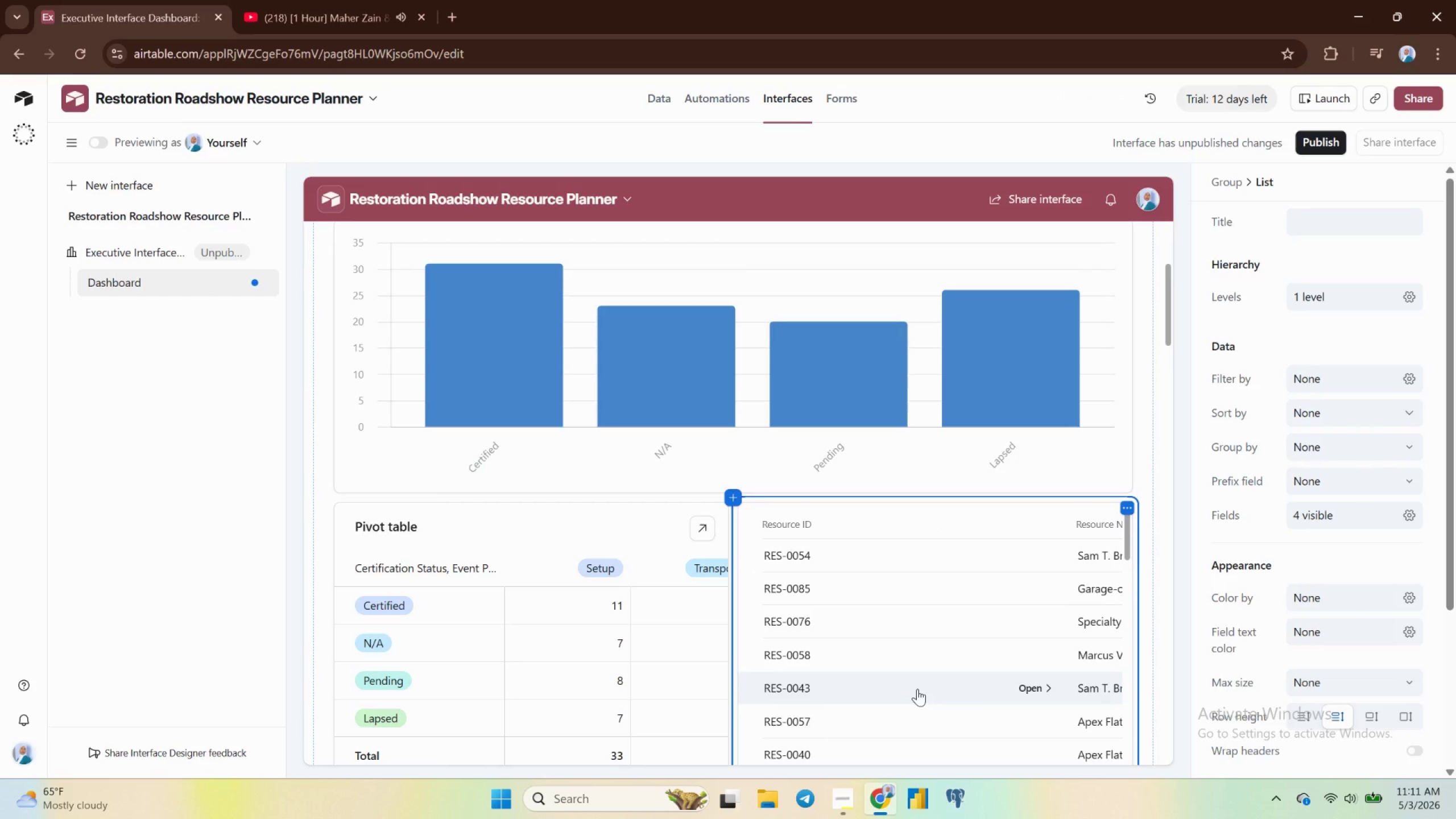 
left_click([1308, 374])
 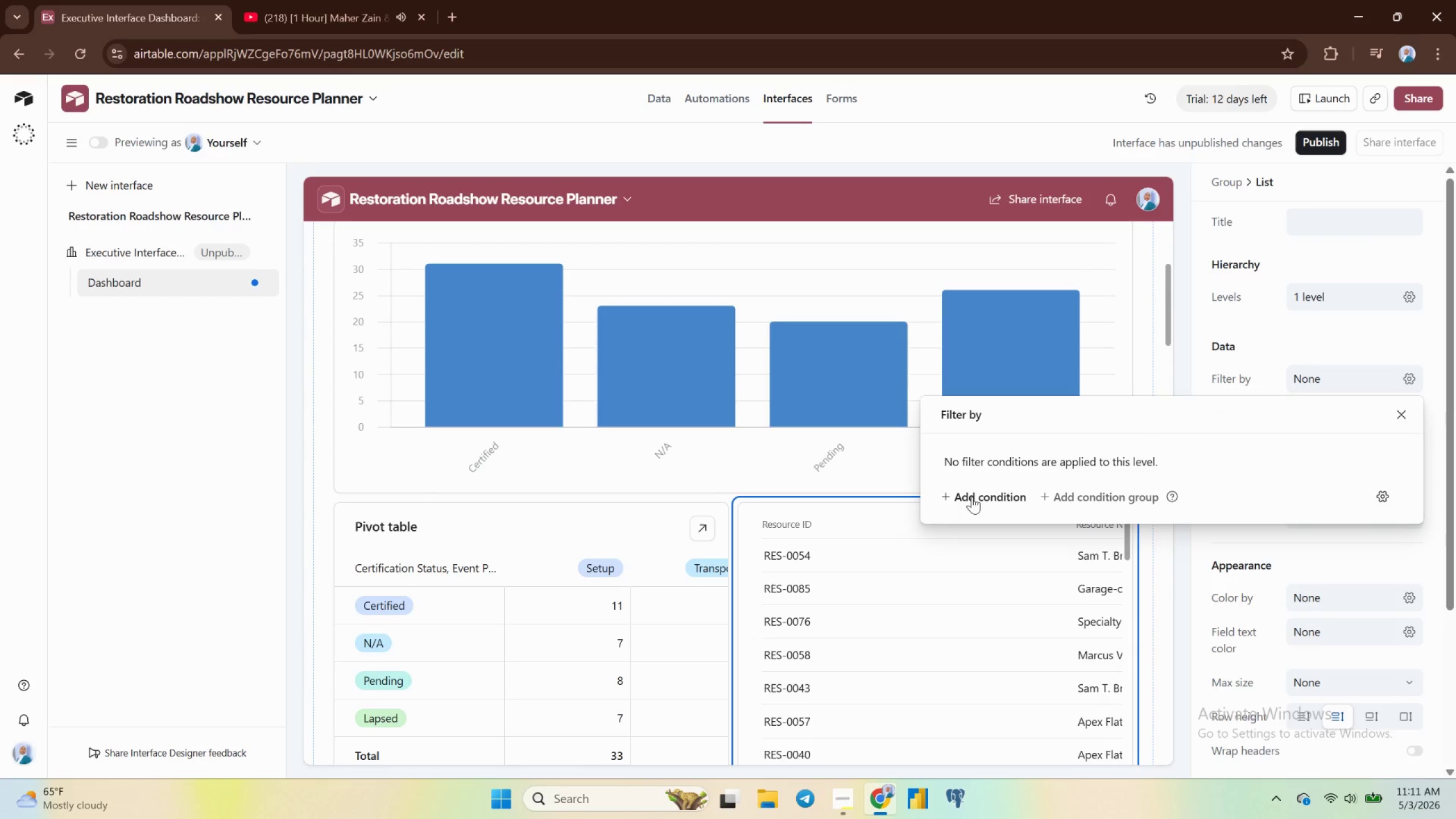 
left_click([974, 497])
 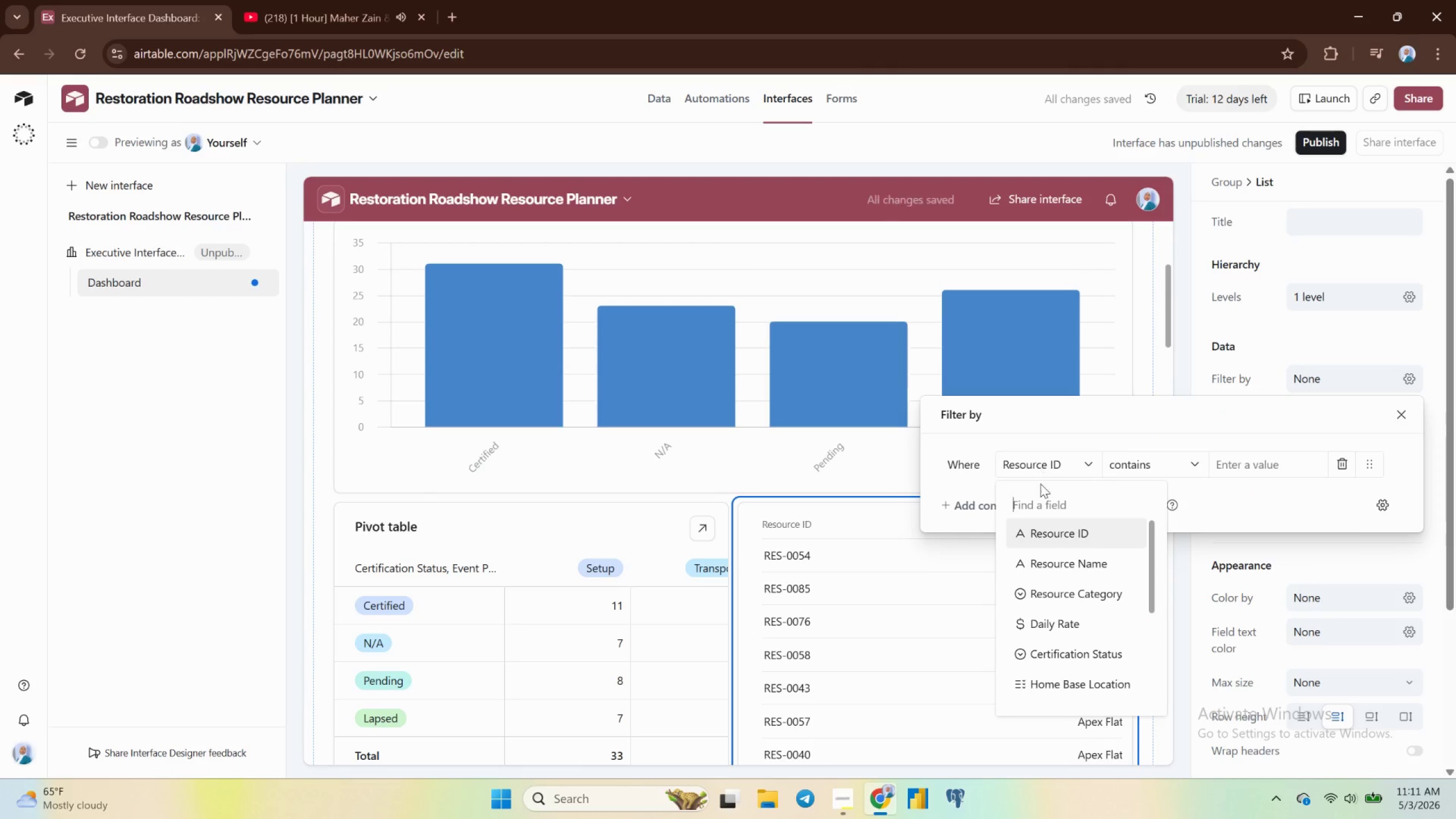 
scroll: coordinate [1059, 644], scroll_direction: down, amount: 9.0
 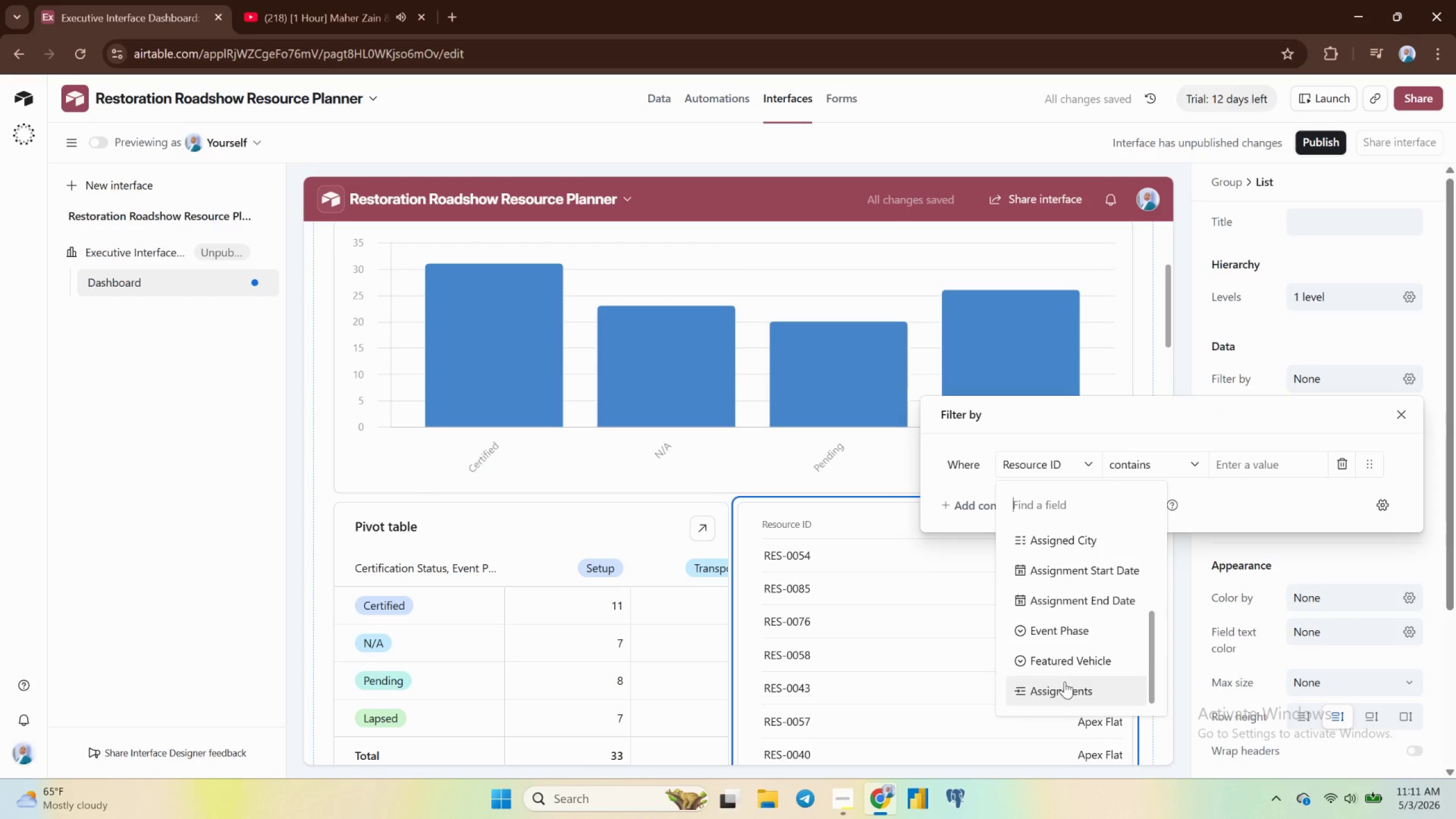 
left_click([1065, 681])
 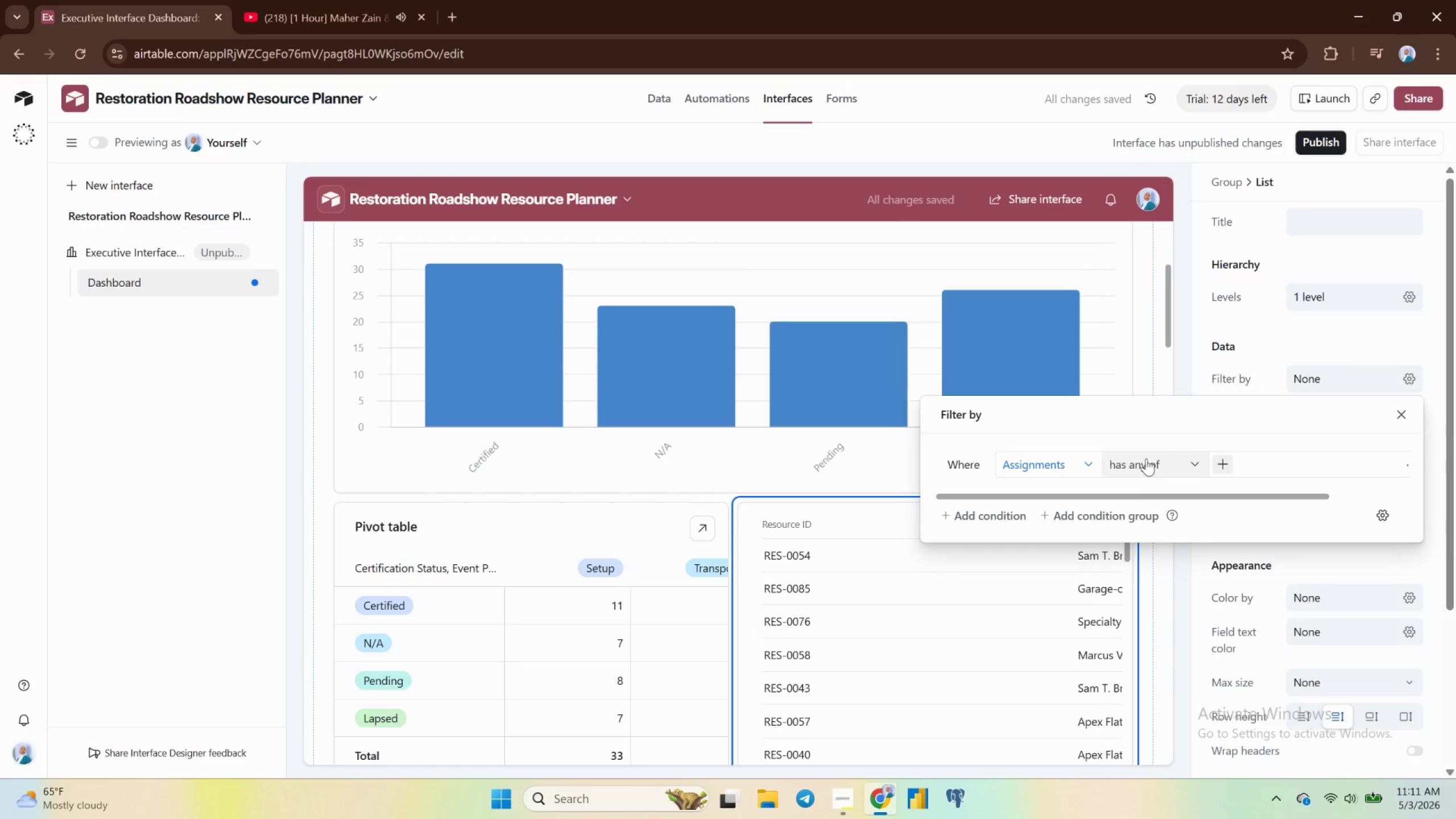 
left_click([1148, 460])
 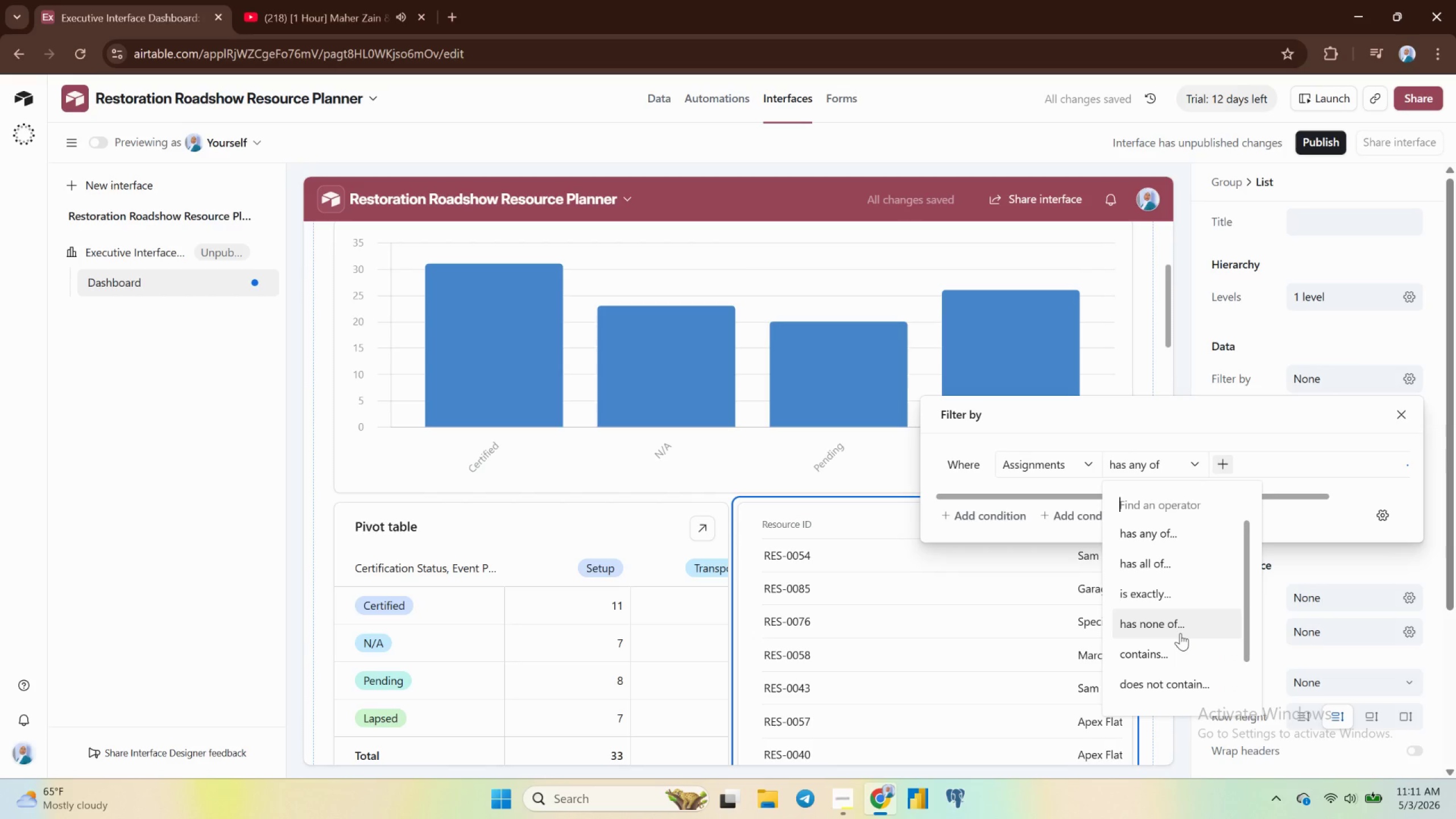 
scroll: coordinate [1180, 633], scroll_direction: down, amount: 1.0
 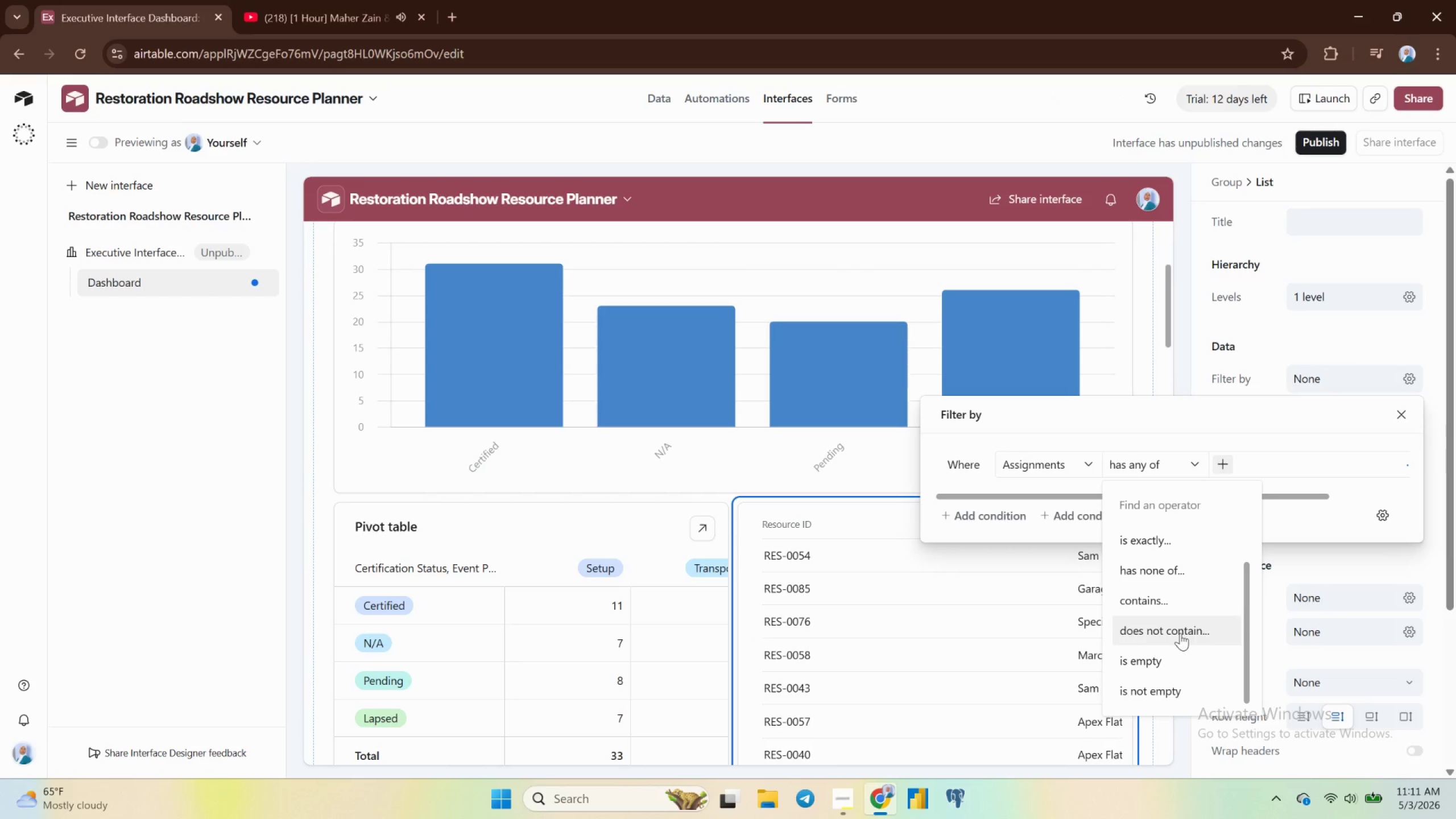 
left_click([1182, 622])
 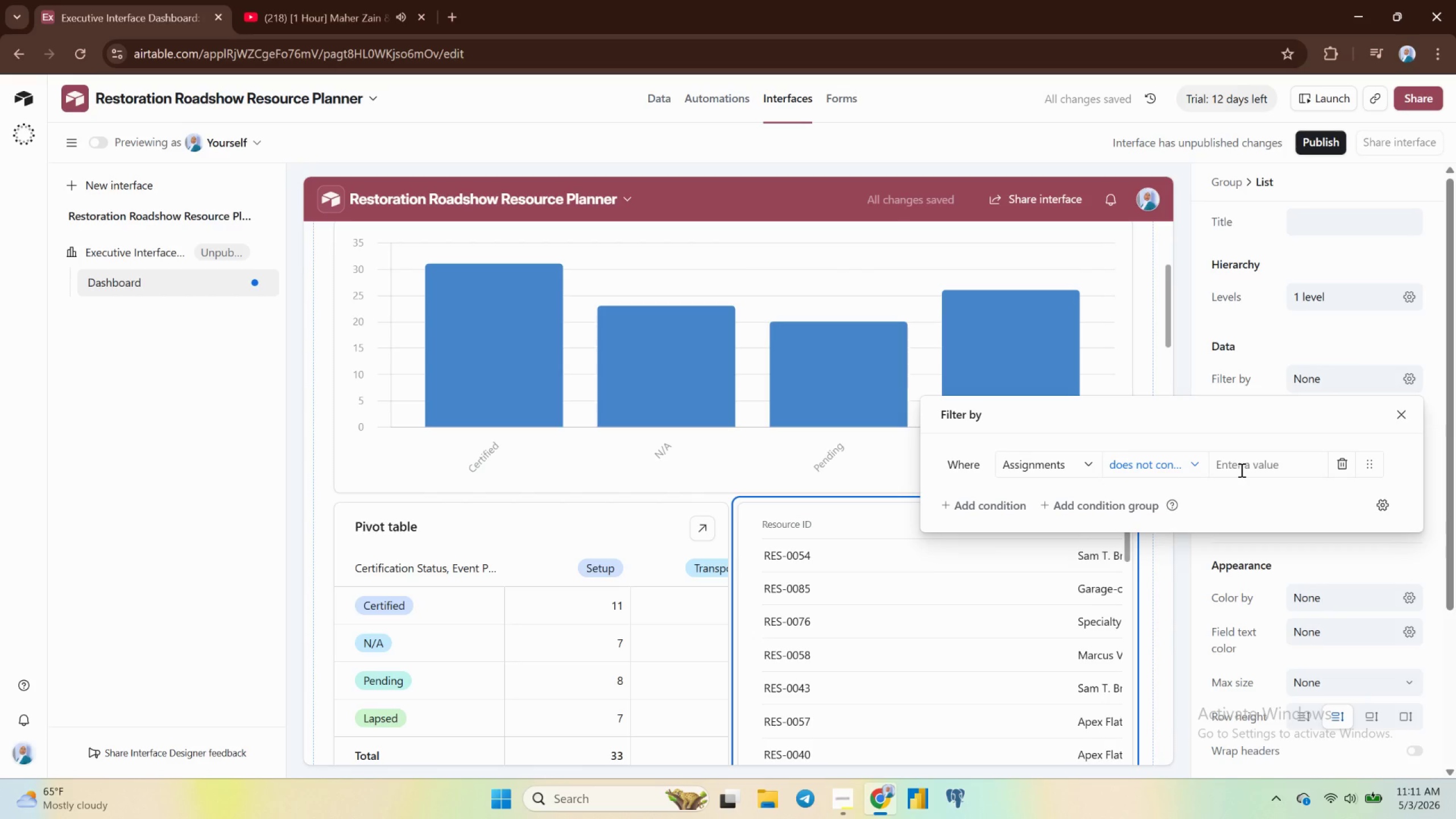 
left_click([1241, 470])
 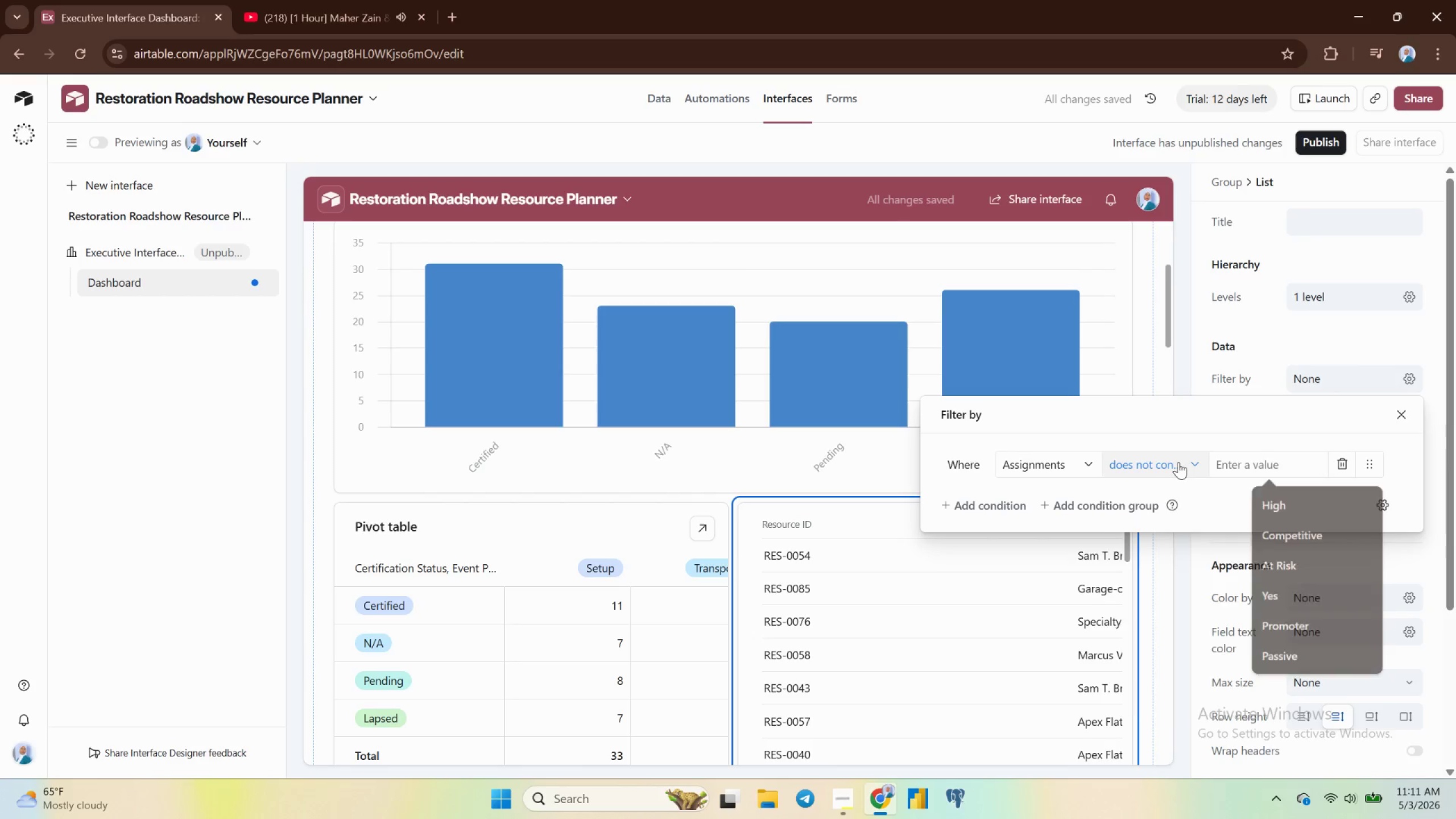 
scroll: coordinate [1161, 584], scroll_direction: down, amount: 5.0
 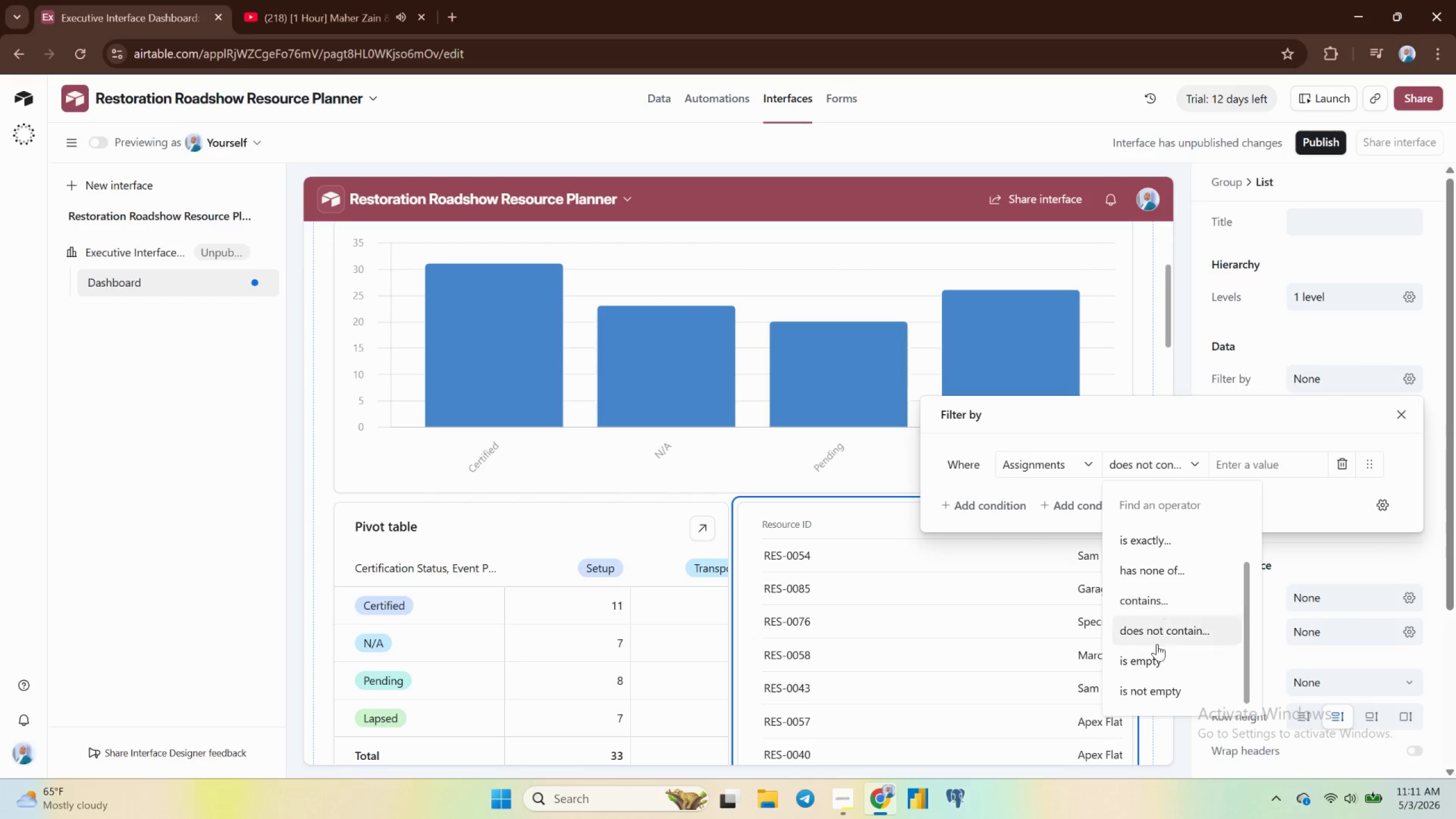 
left_click([1159, 660])
 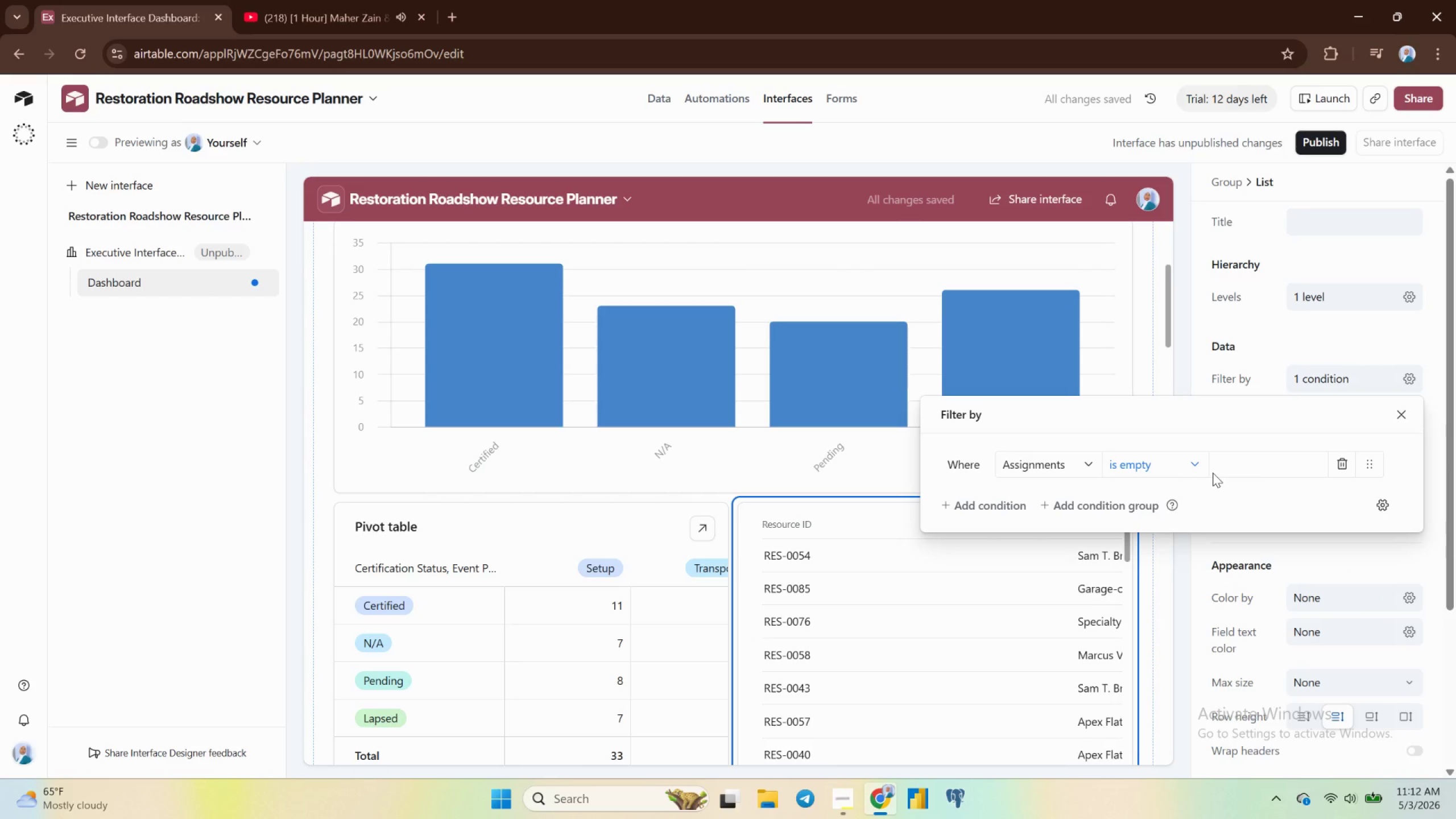 
wait(9.64)
 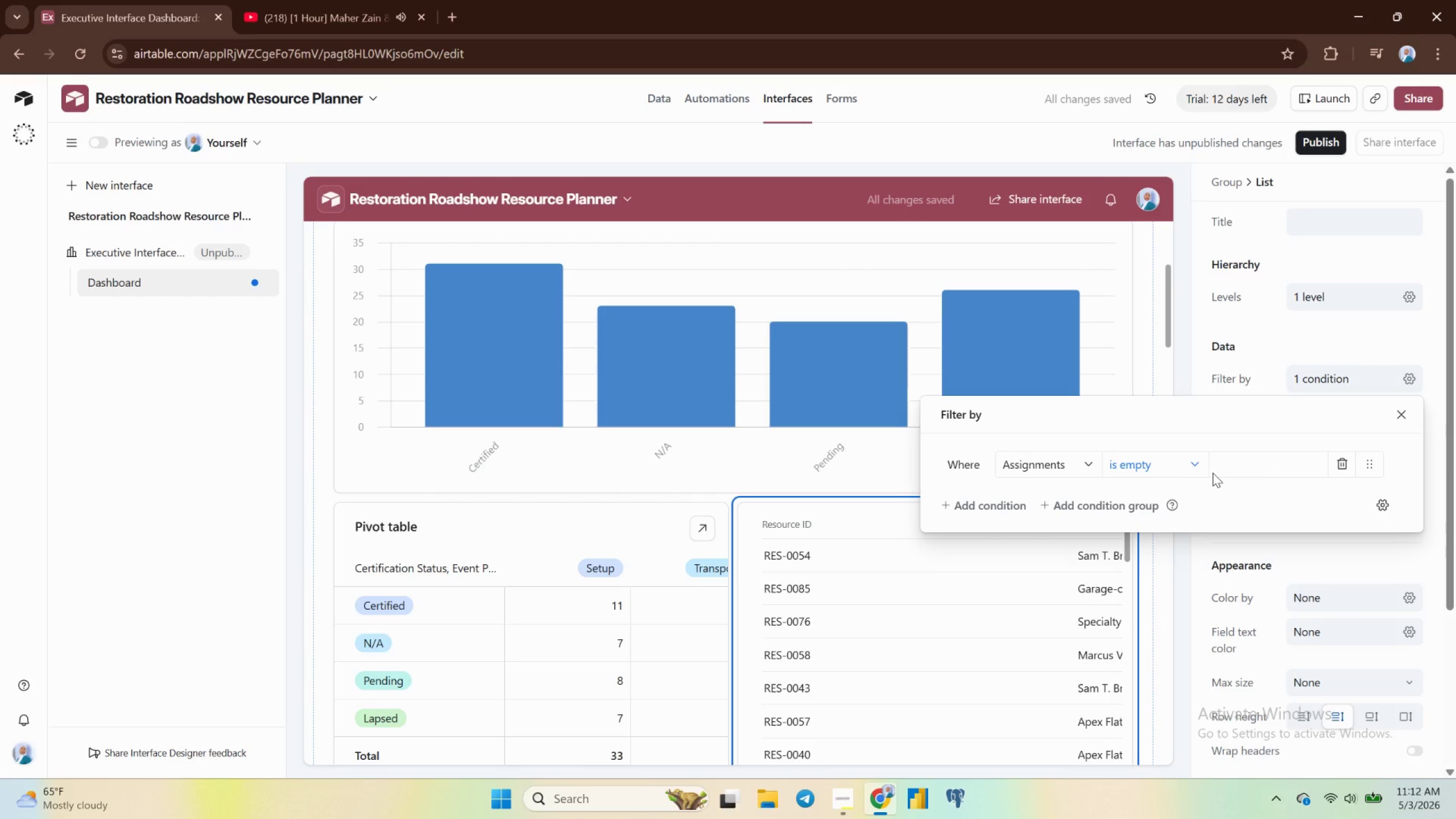 
left_click([1405, 415])
 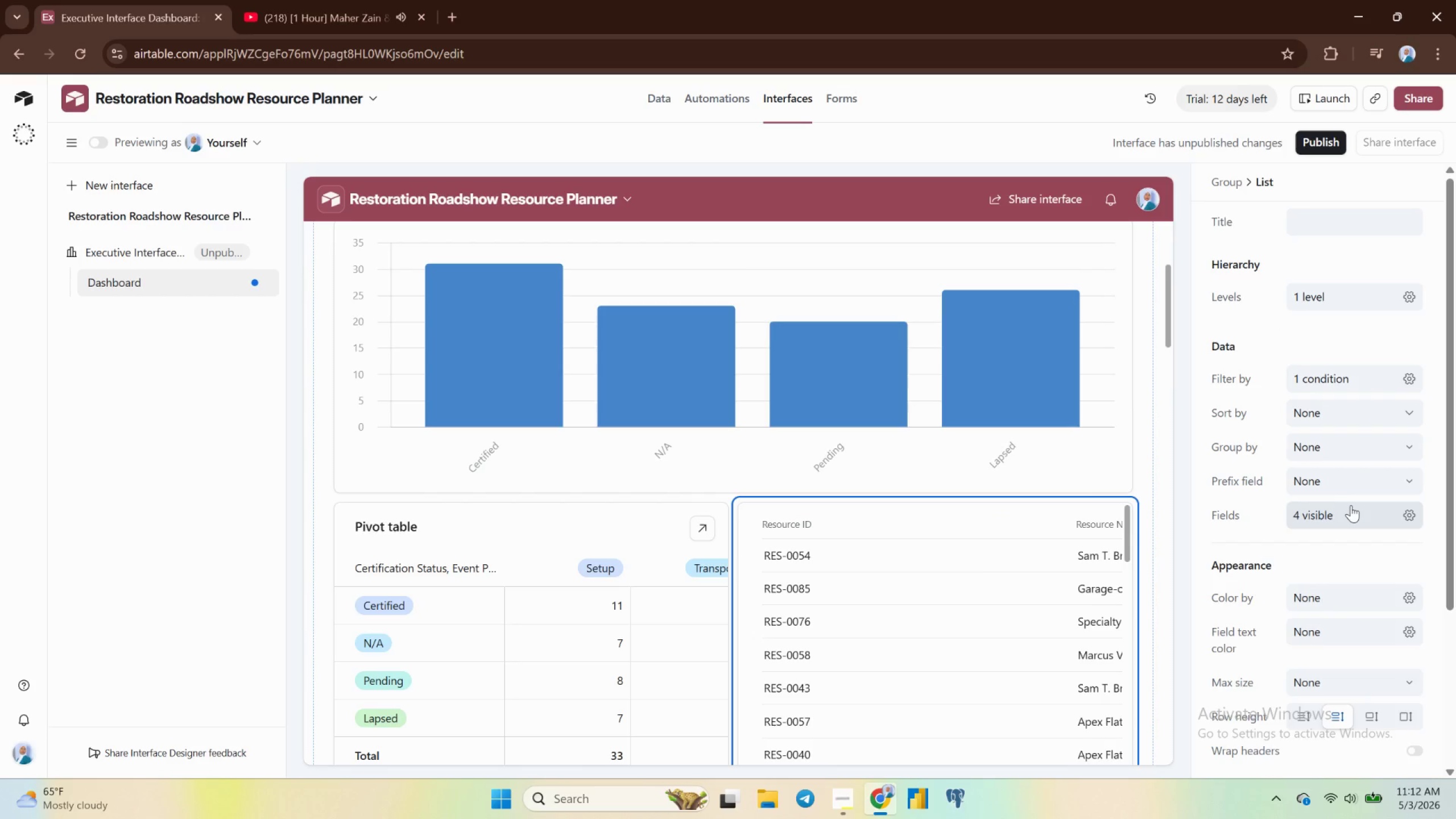 
left_click([1351, 506])
 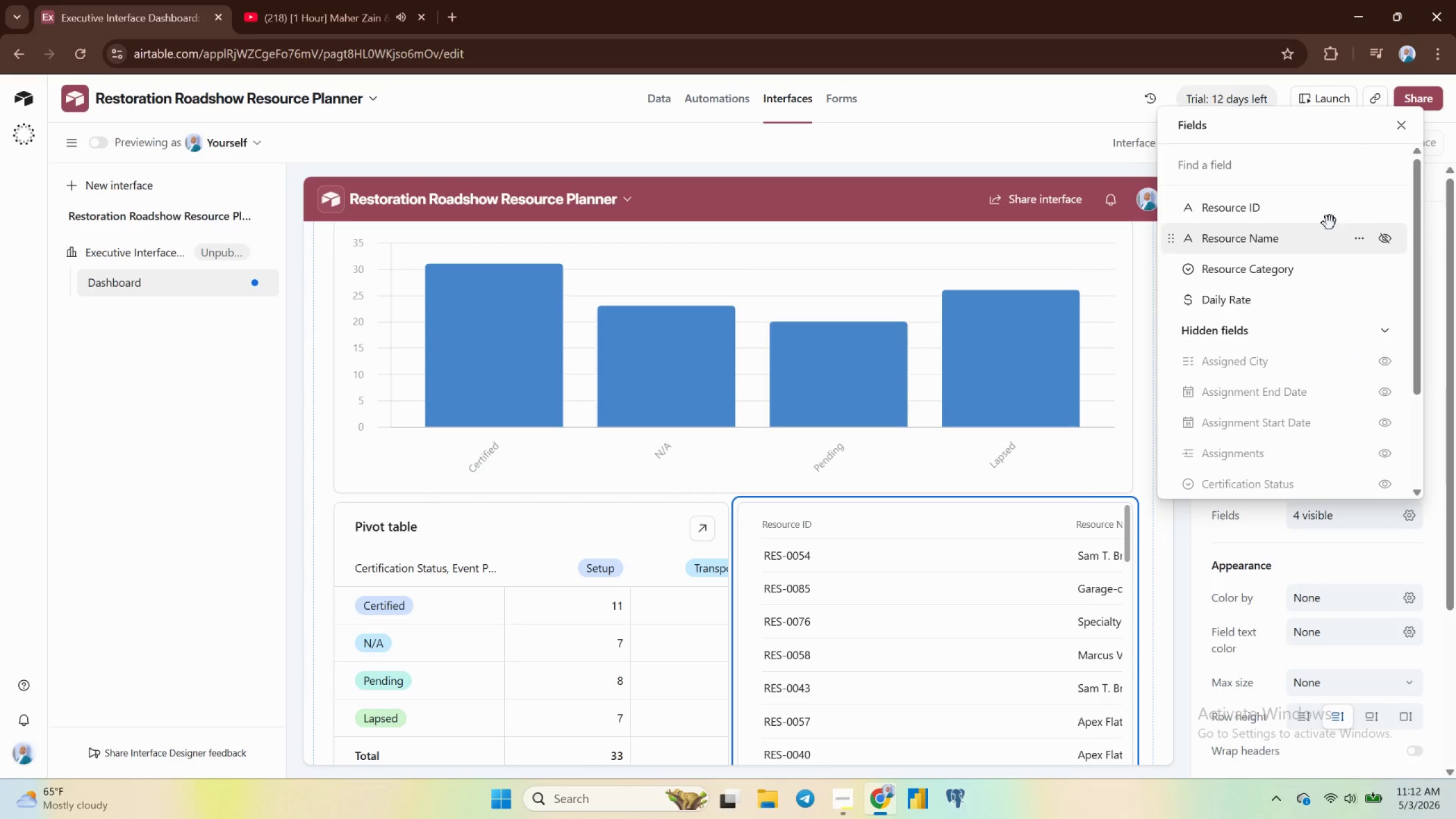 
left_click([1388, 202])
 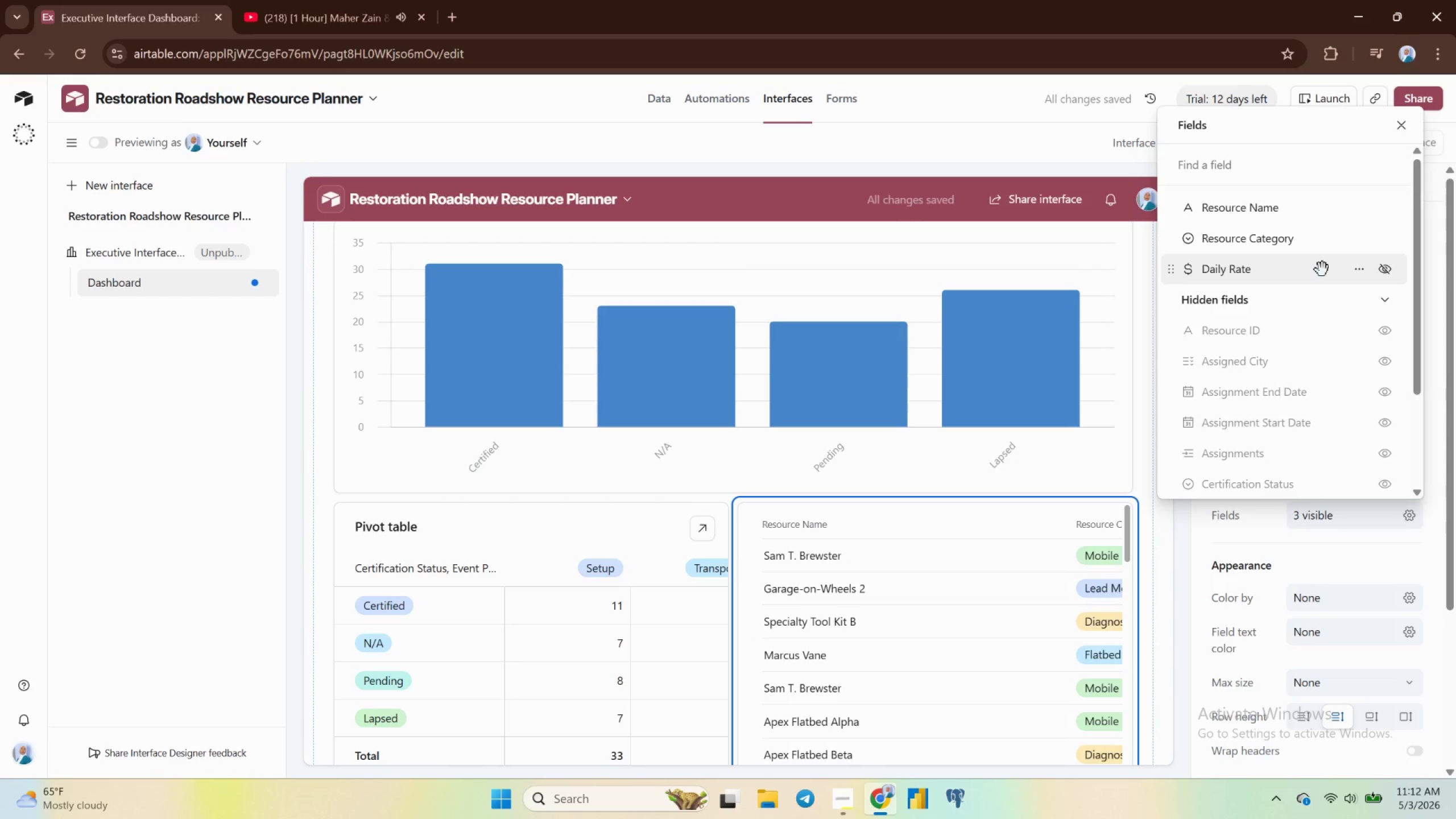 
wait(6.07)
 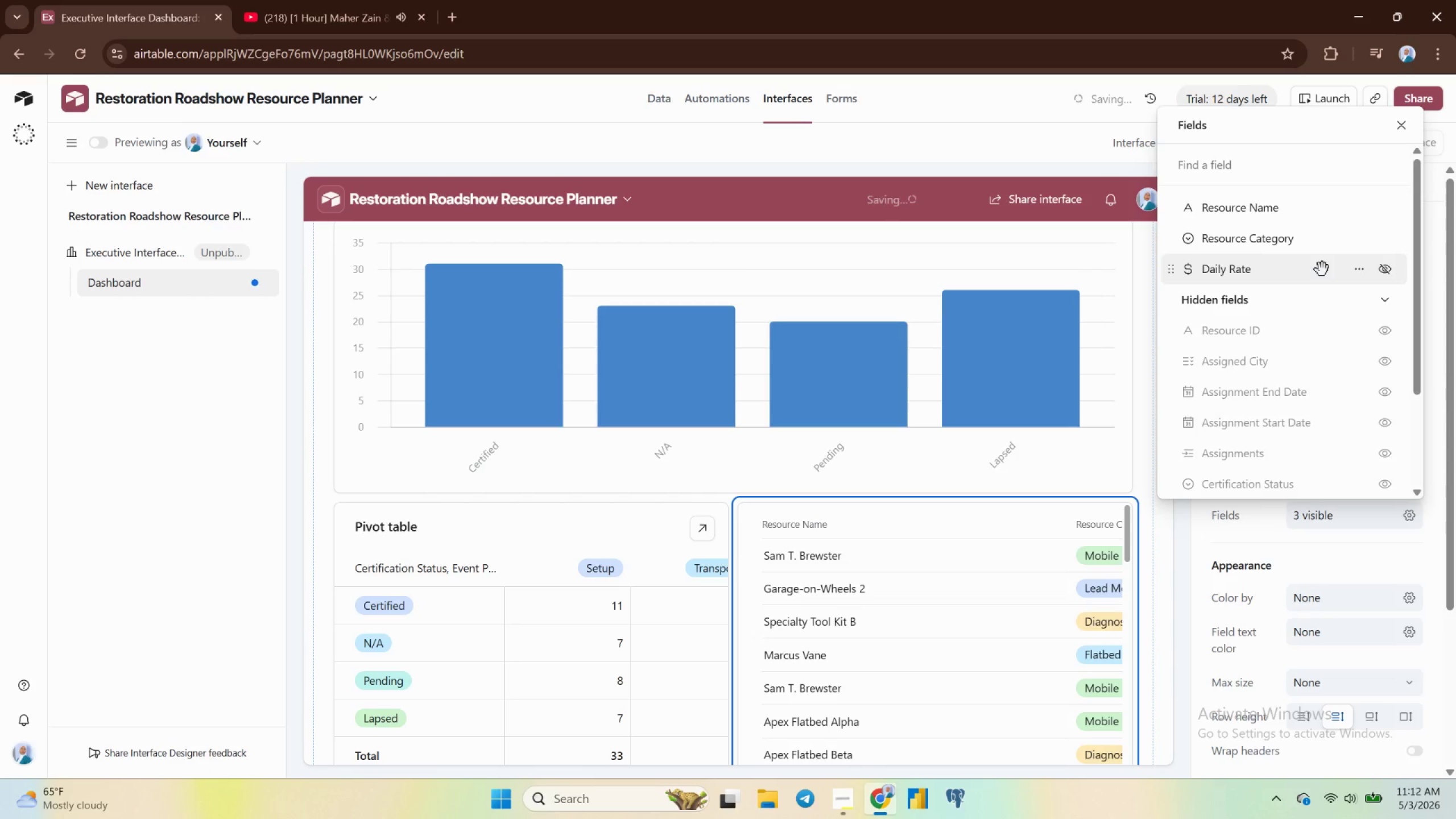 
mouse_move([1374, 266])
 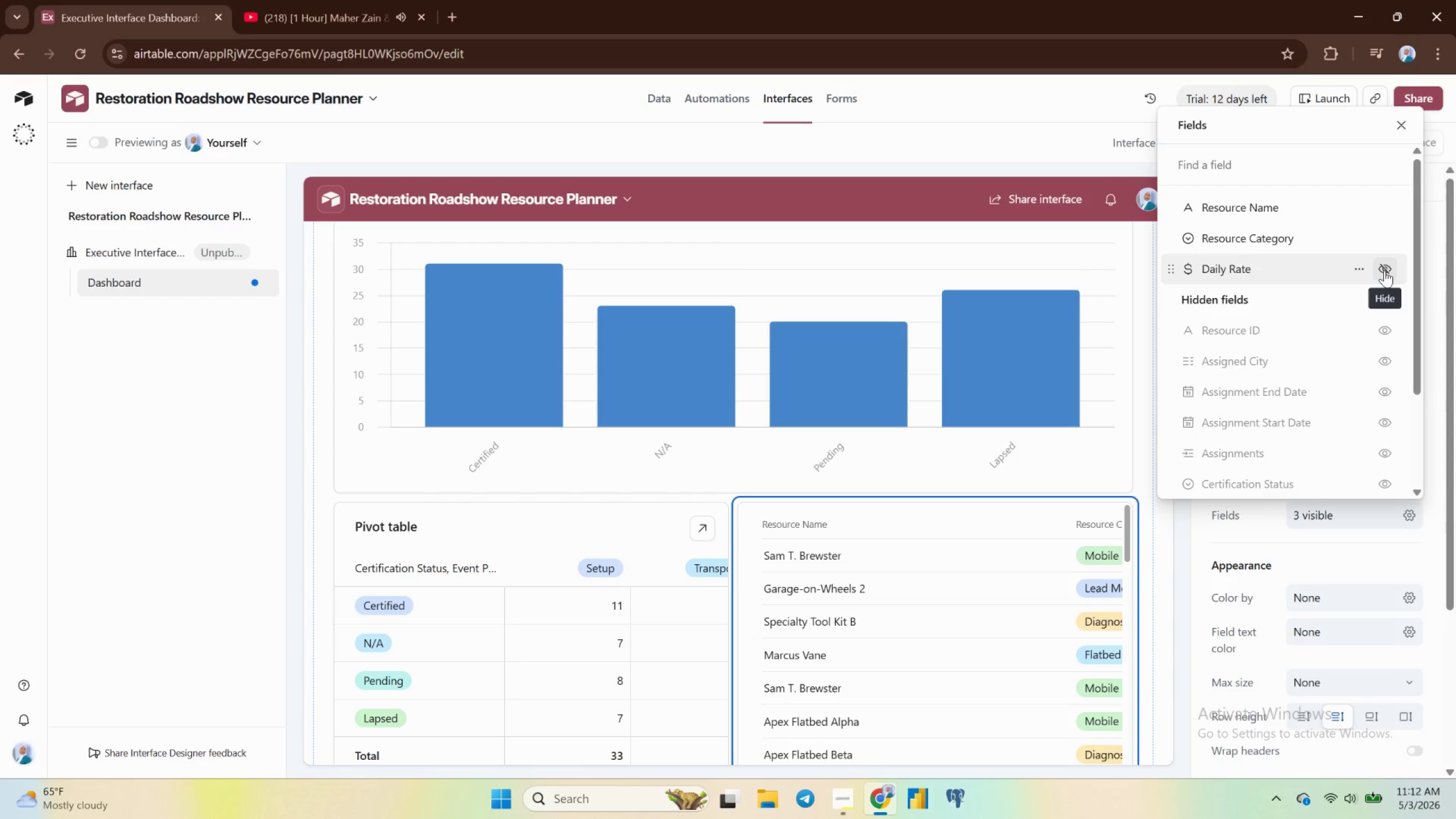 
left_click([1385, 270])
 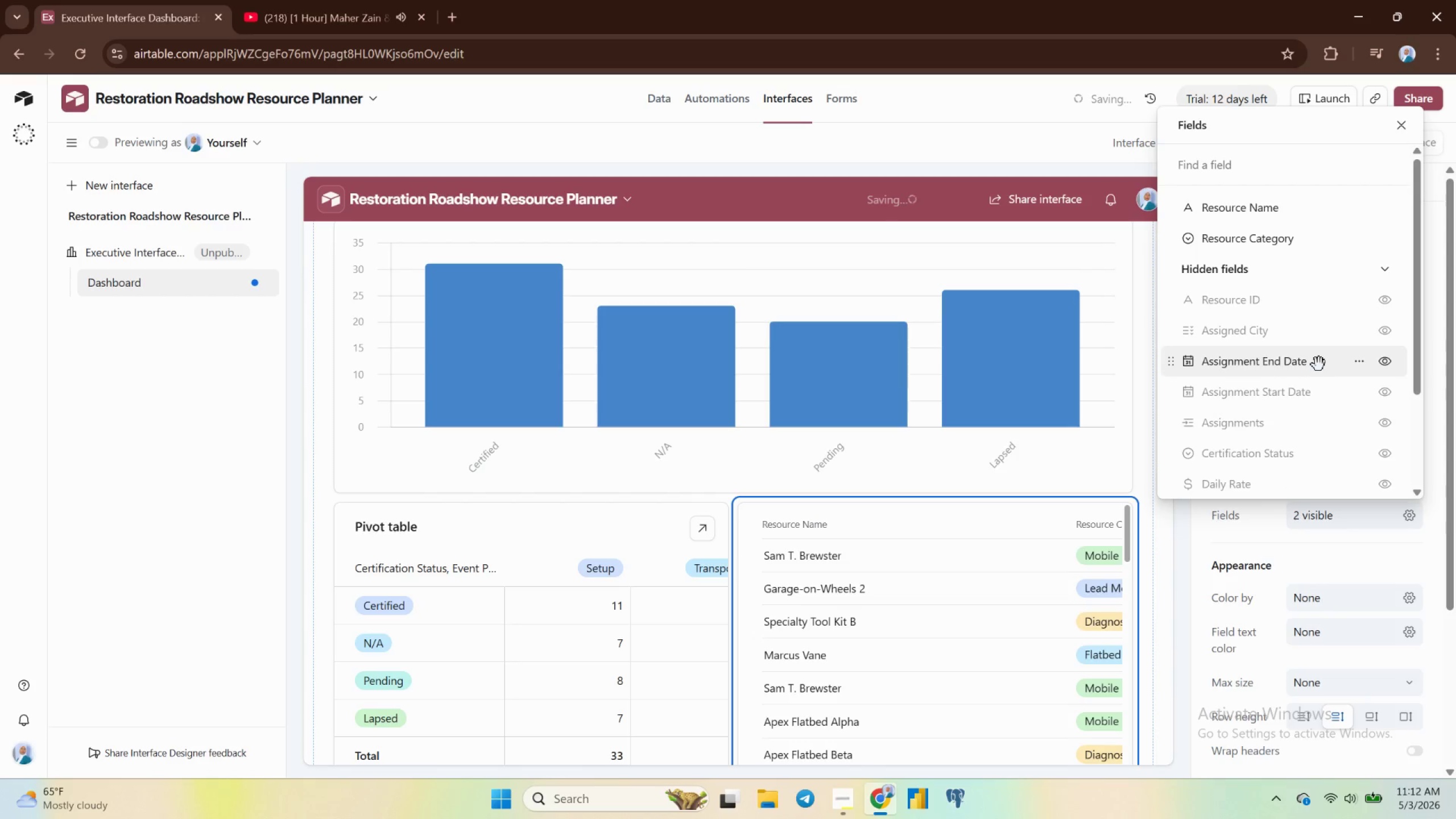 
scroll: coordinate [1319, 365], scroll_direction: down, amount: 2.0
 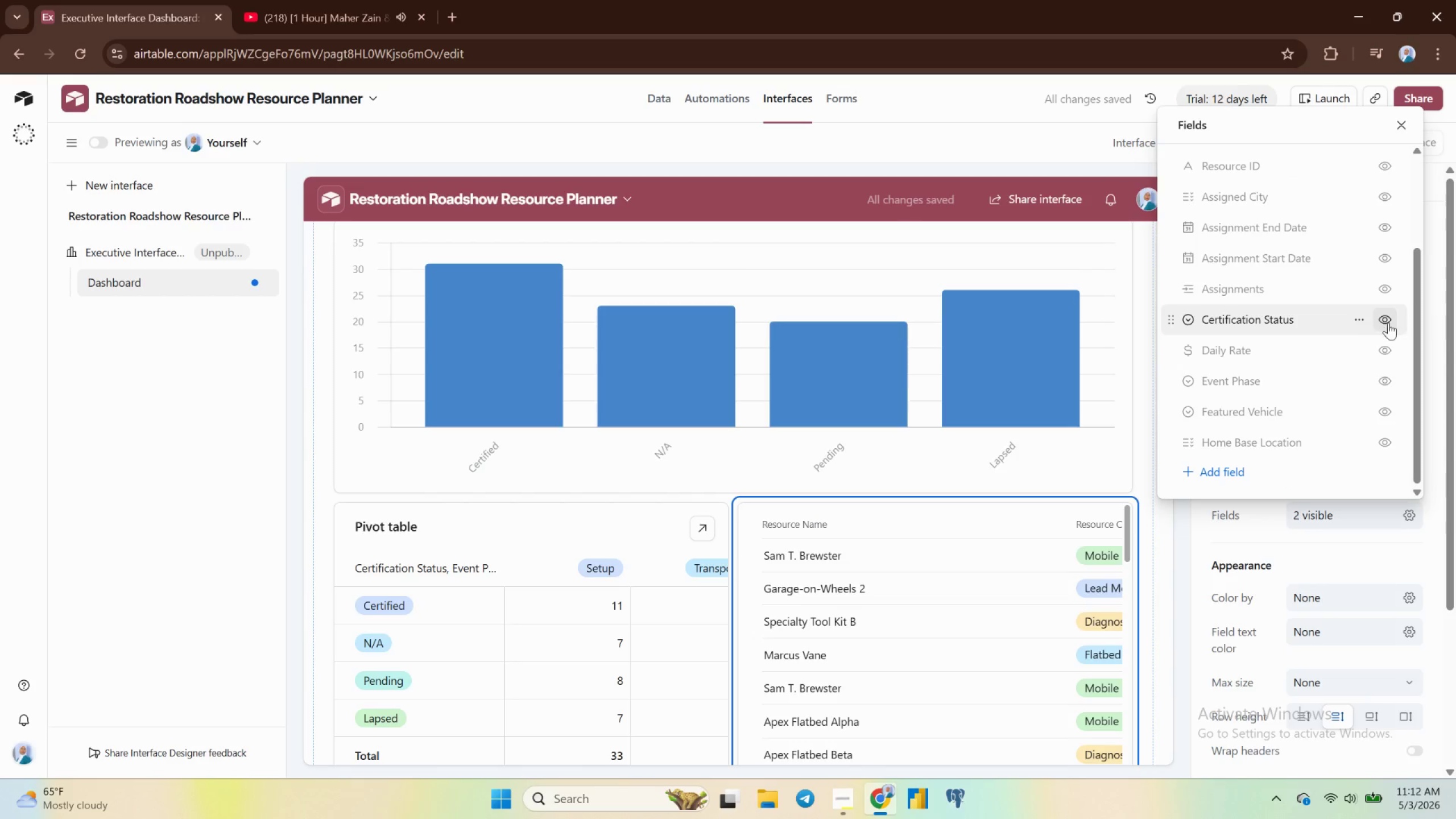 
left_click([1388, 322])
 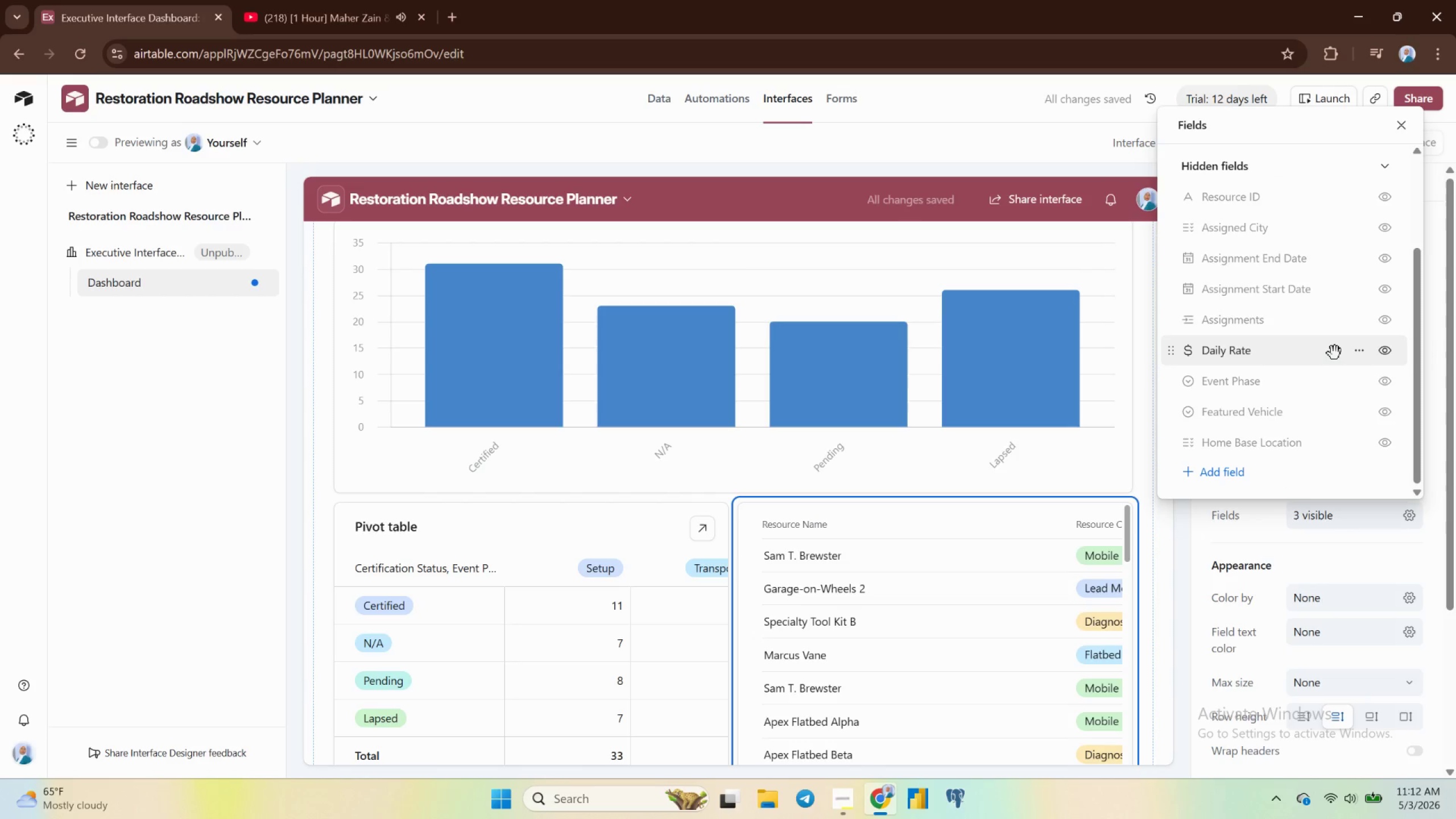 
scroll: coordinate [1335, 353], scroll_direction: up, amount: 5.0
 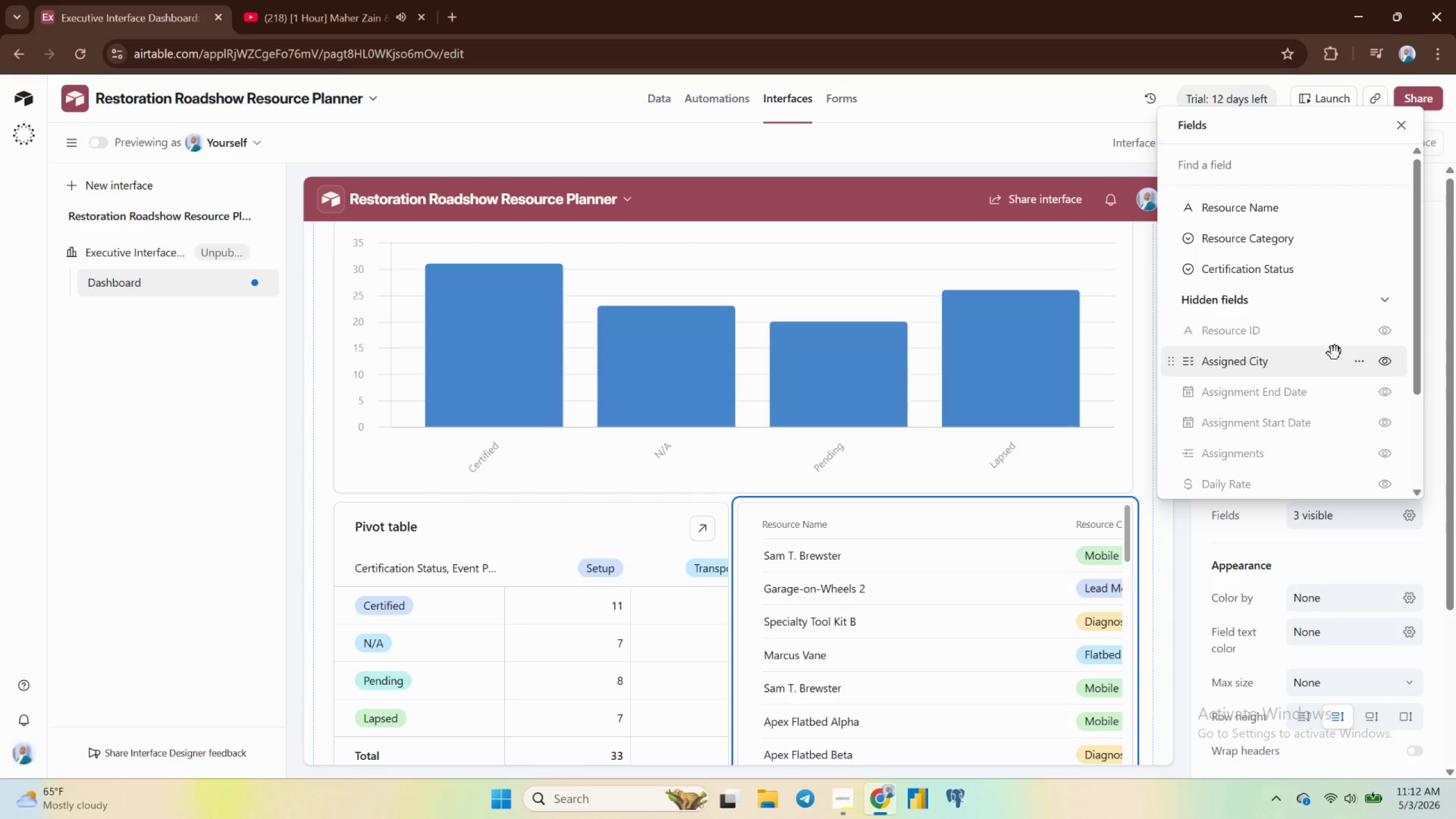 
wait(7.09)
 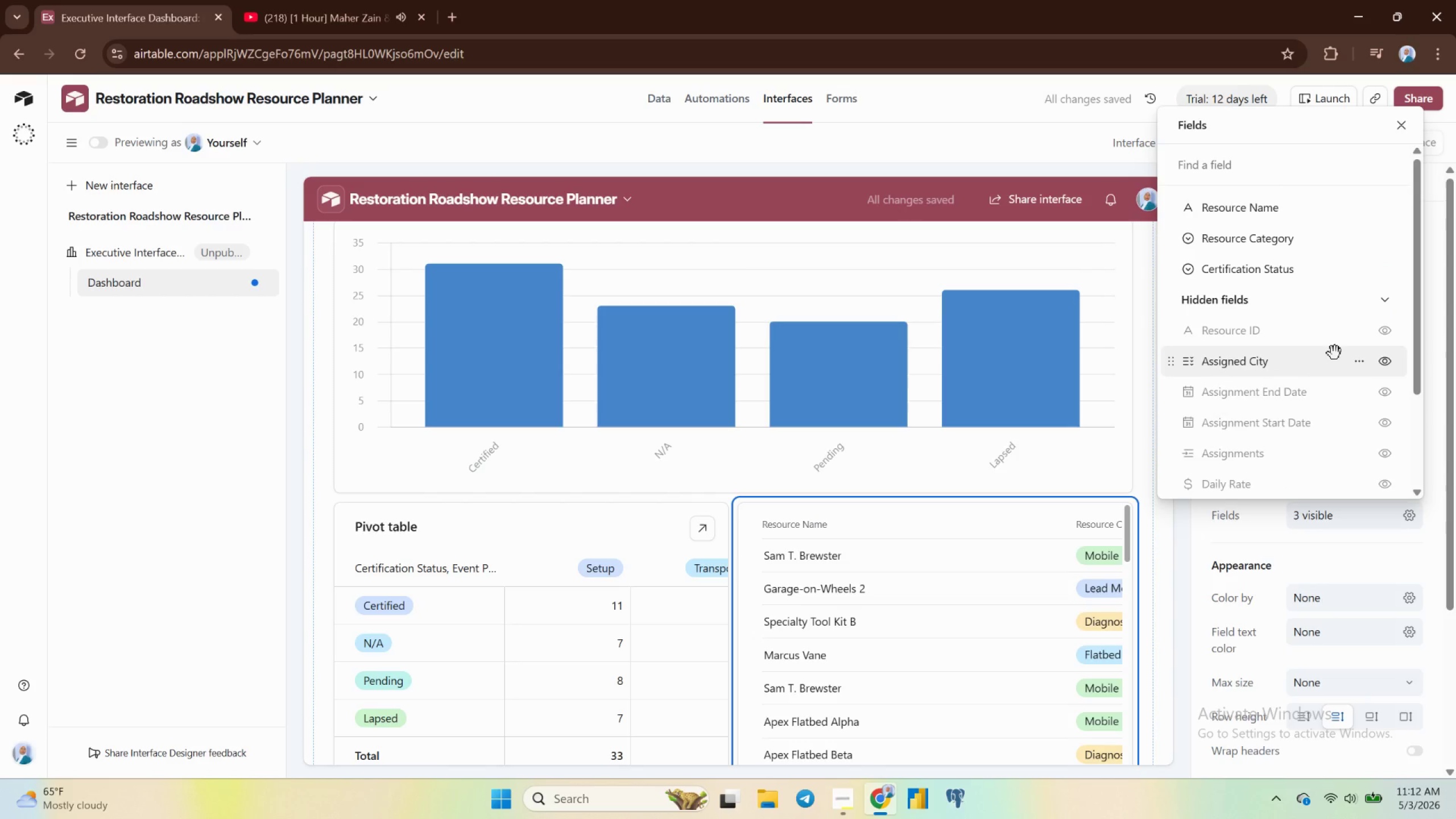 
left_click([1401, 121])
 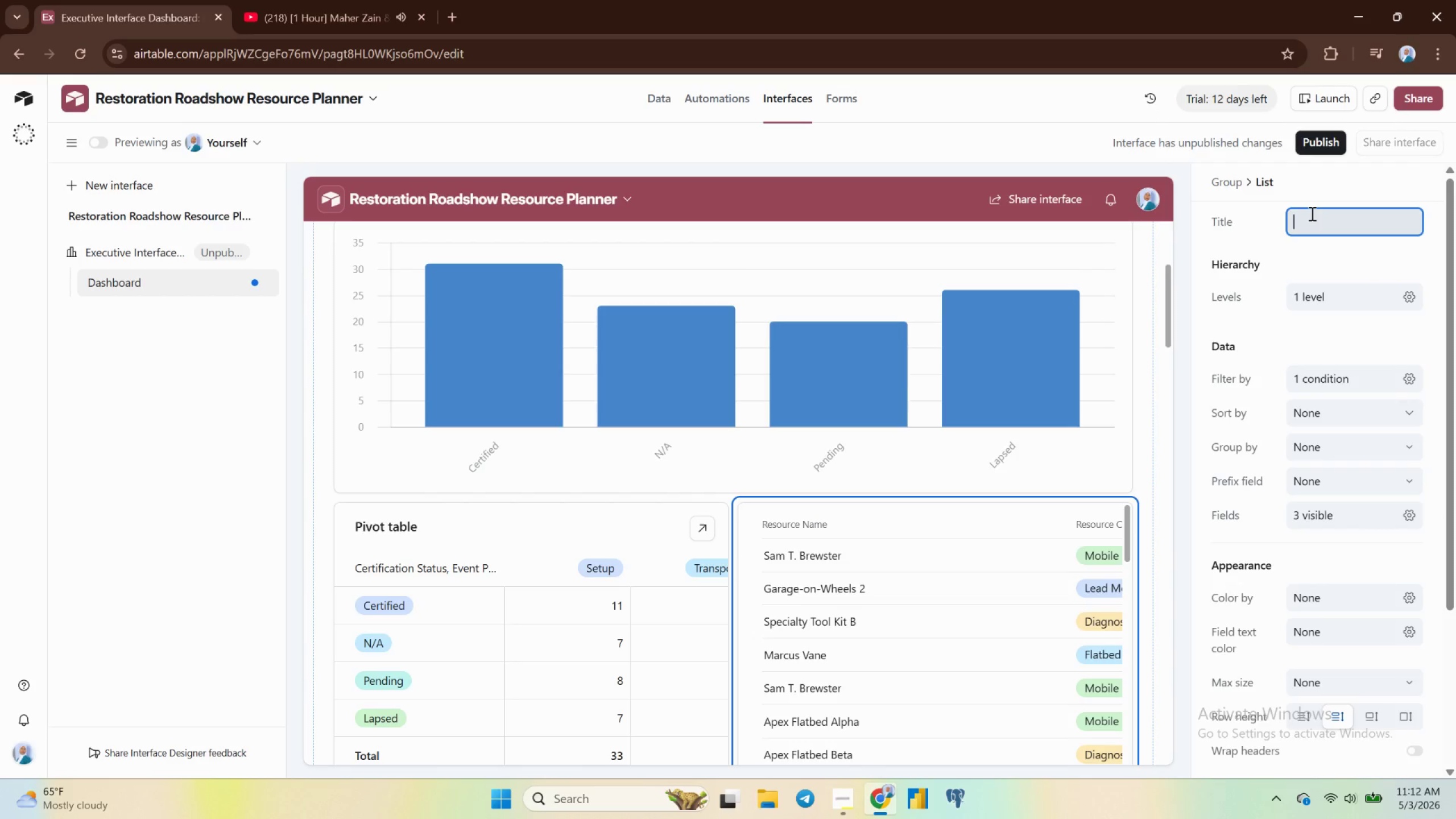 
type(Unassigned Resour)
 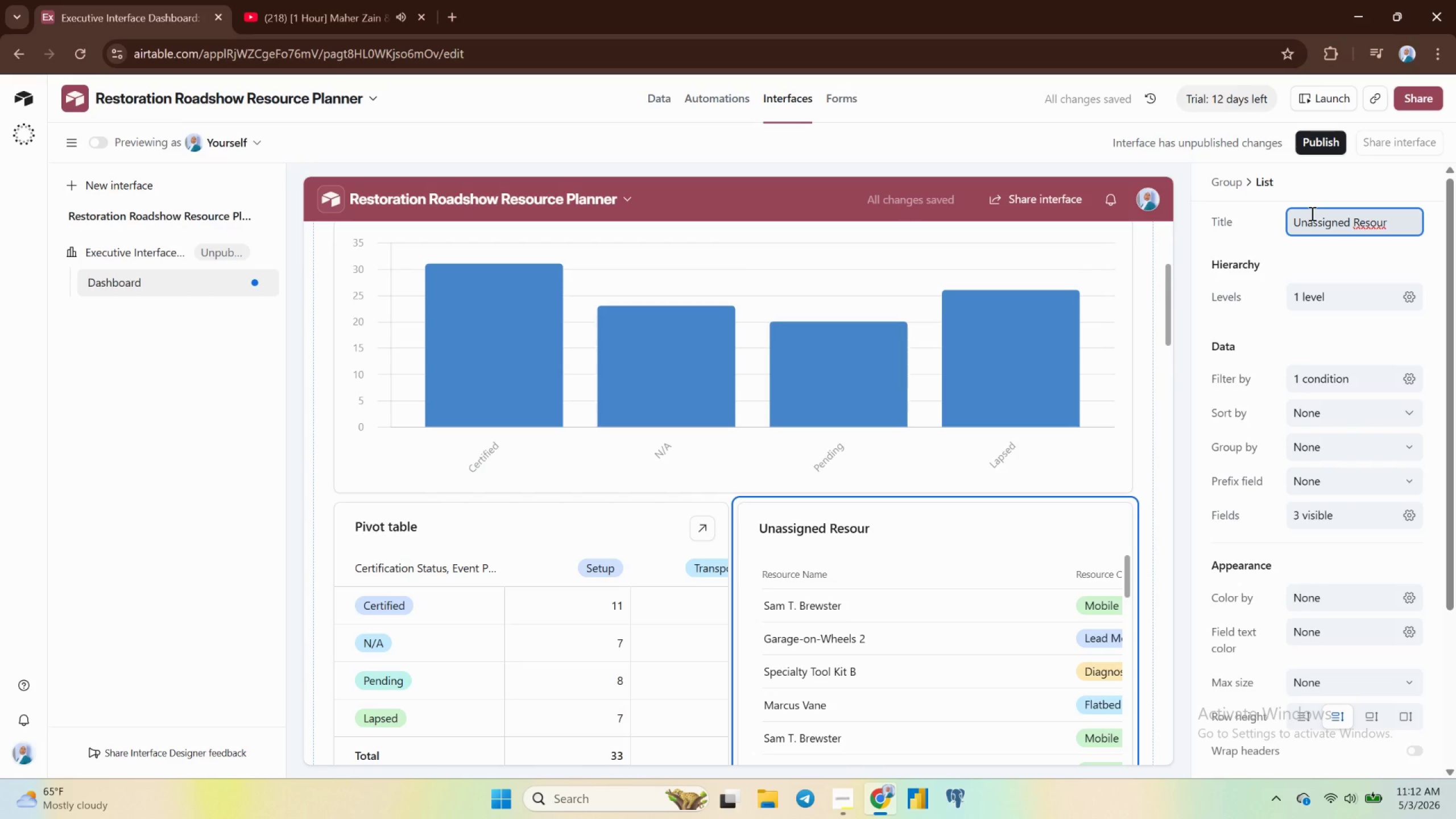 
type(ces)
 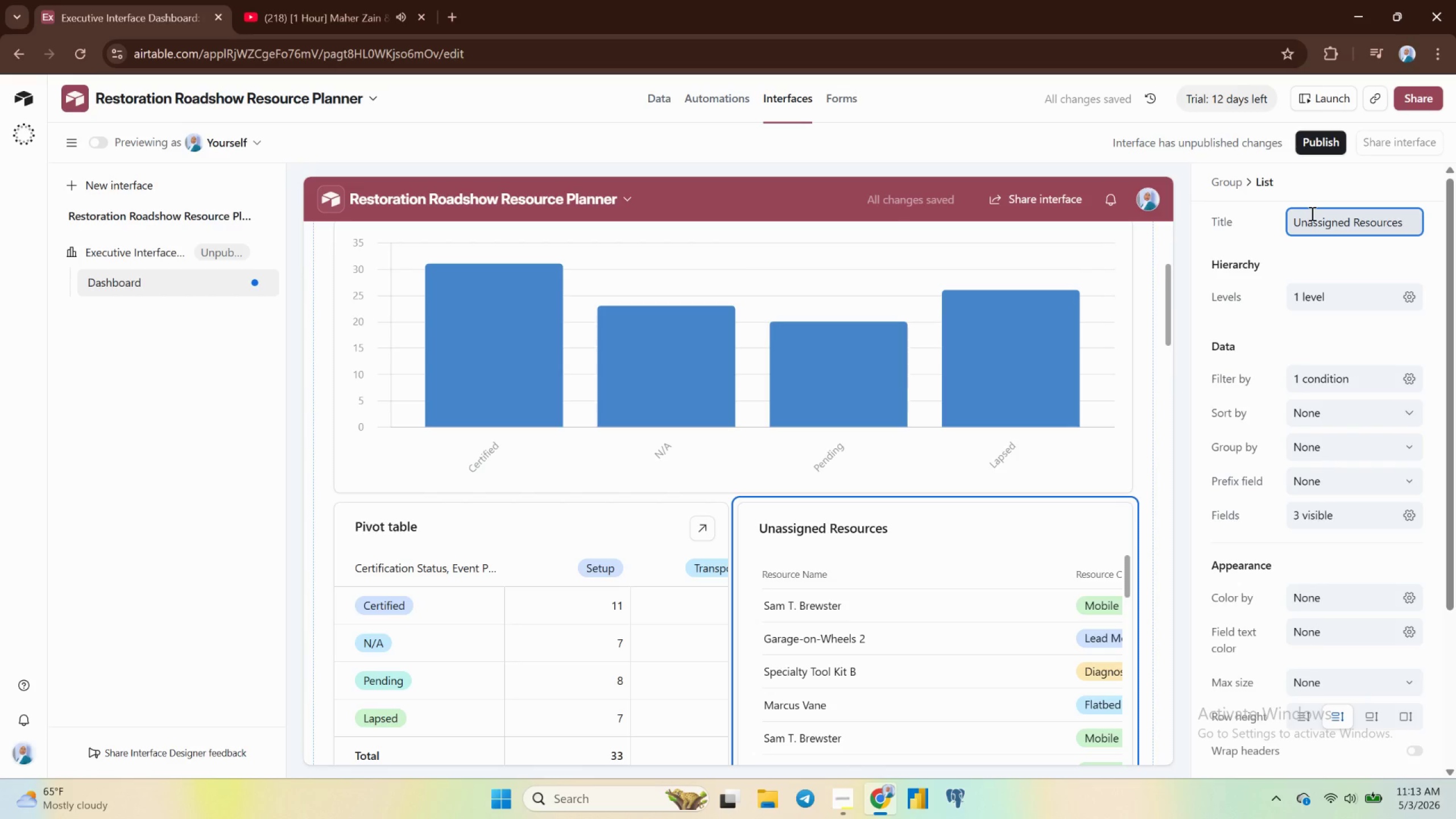 
wait(6.62)
 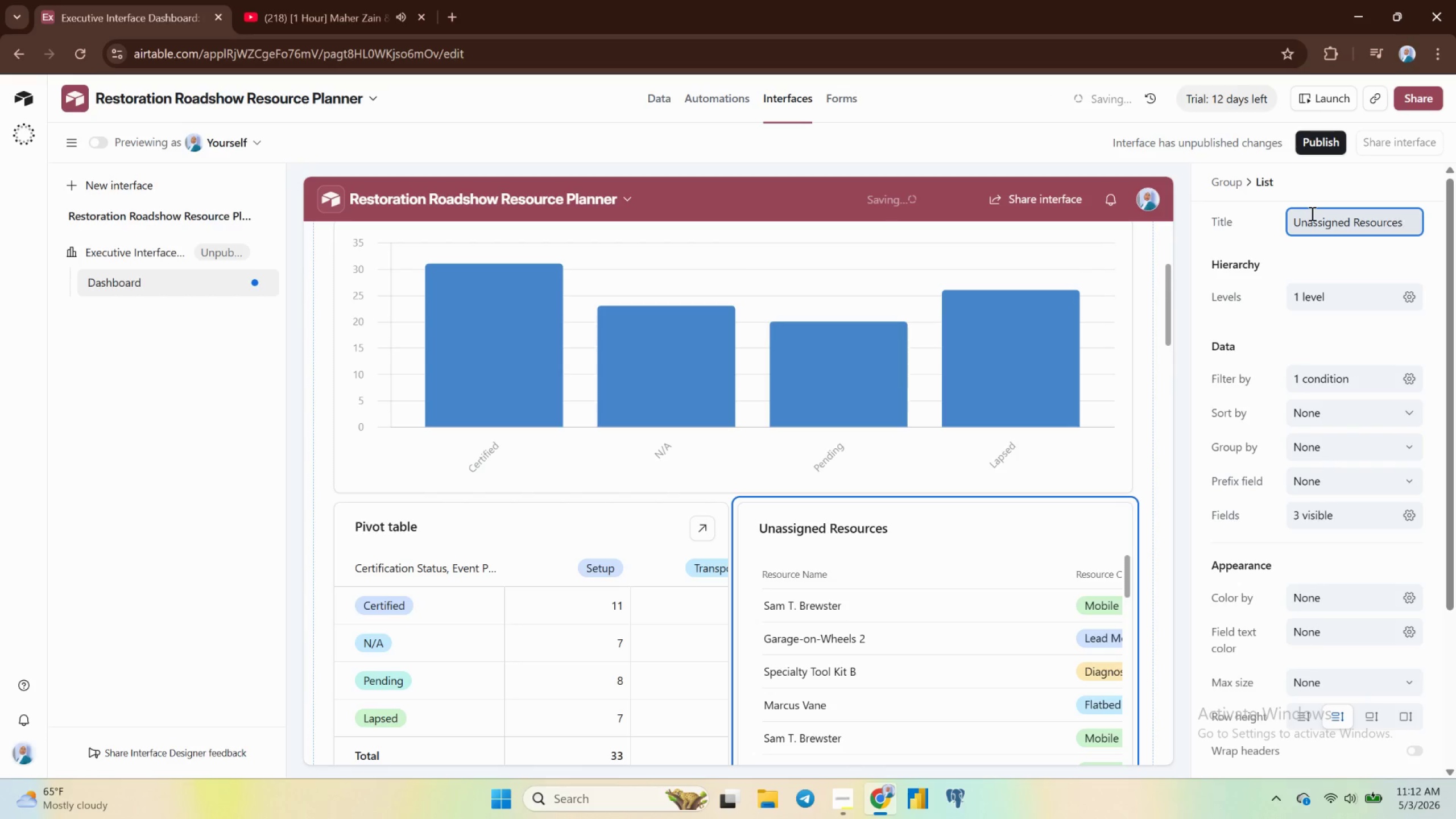 
left_click([1338, 247])
 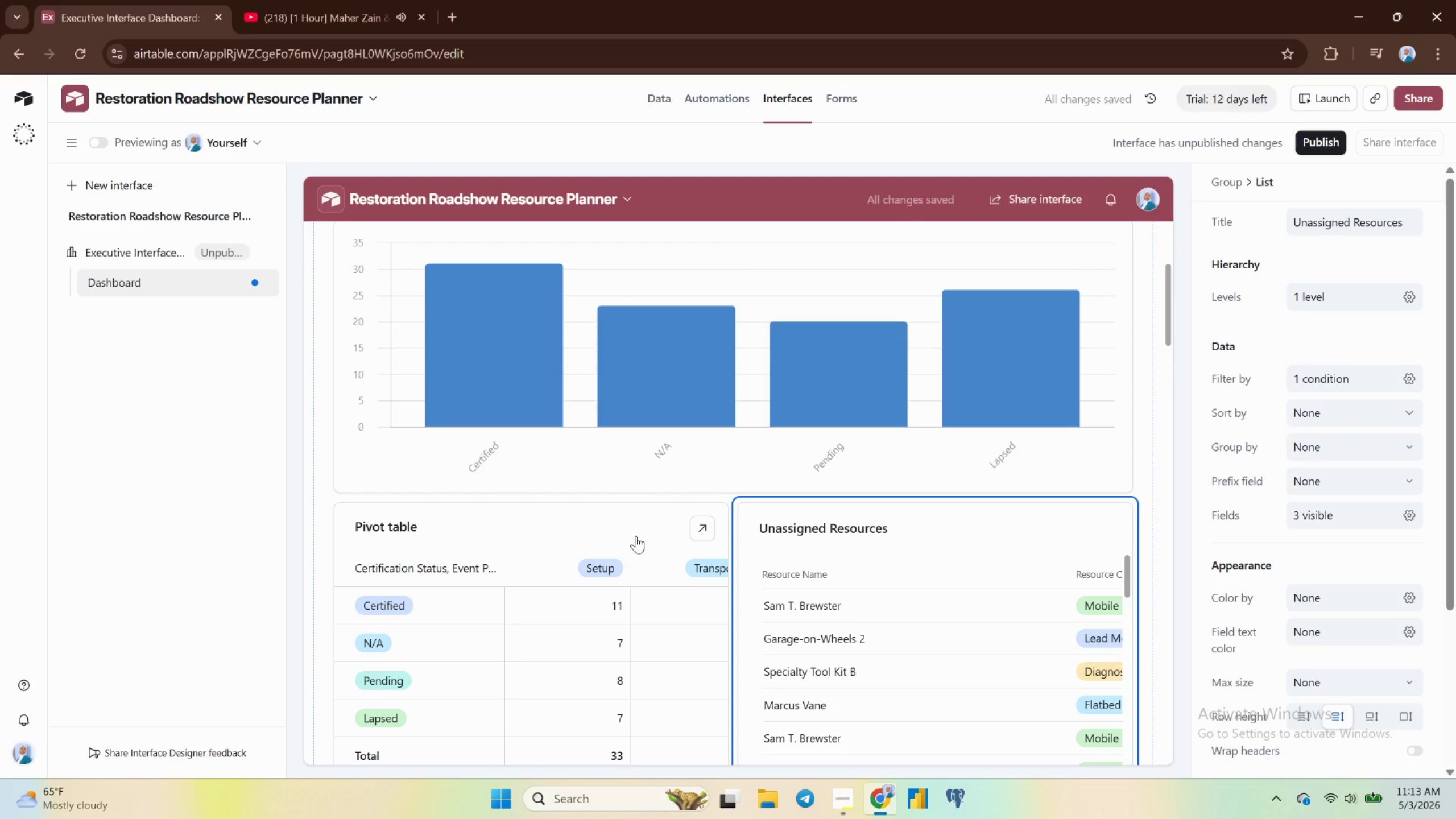 
left_click([632, 527])
 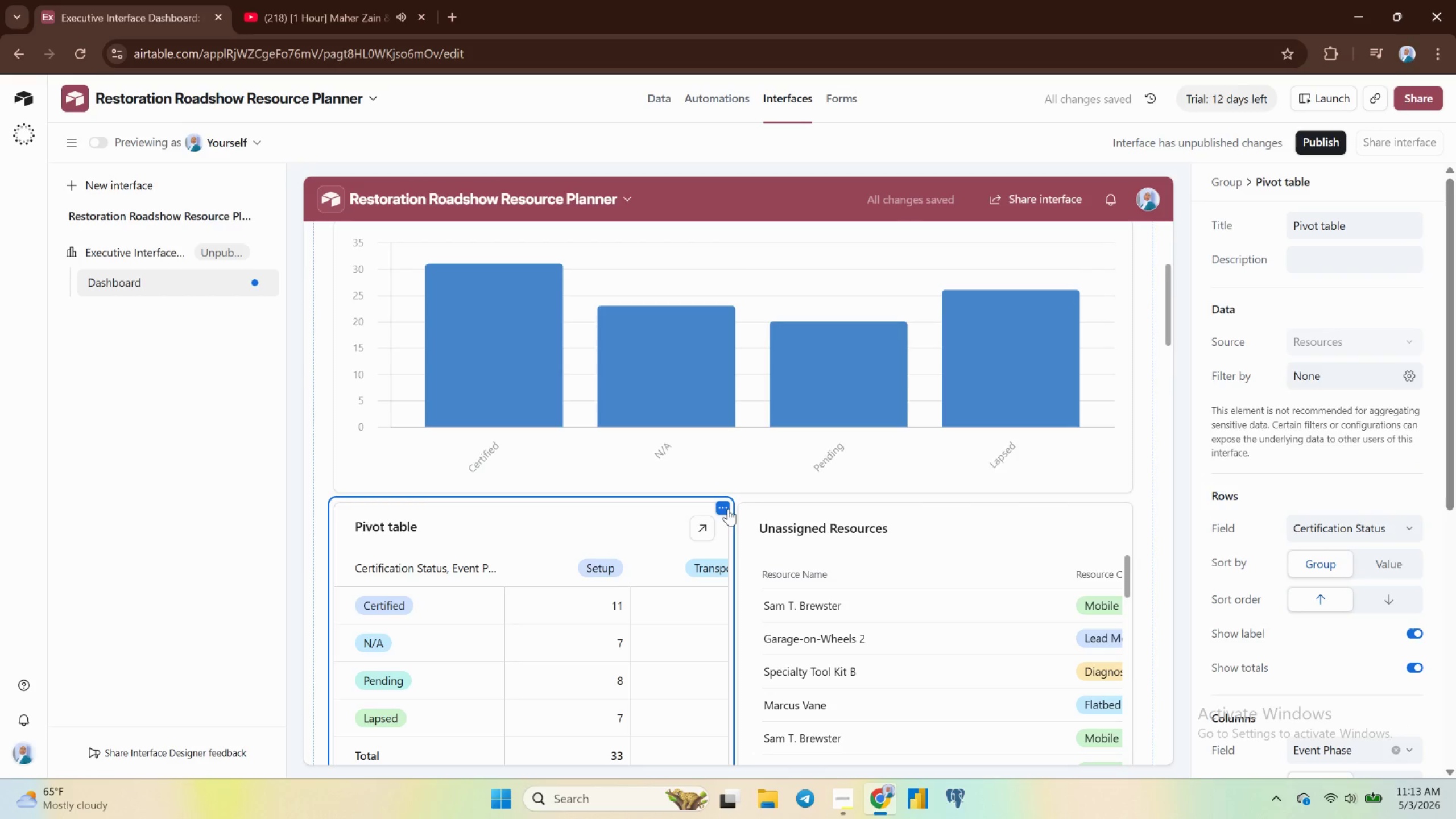 
left_click([725, 503])
 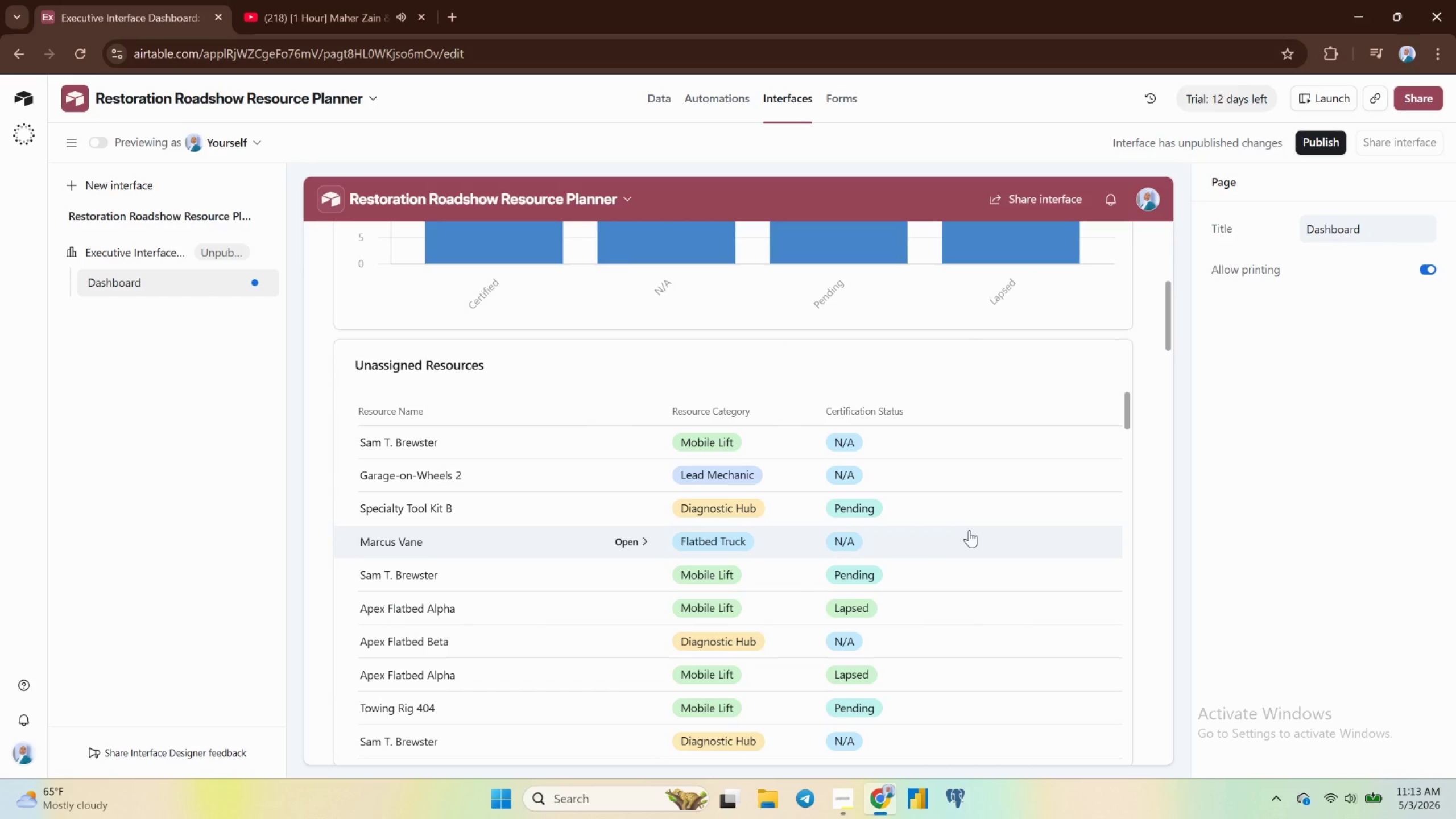 
wait(19.59)
 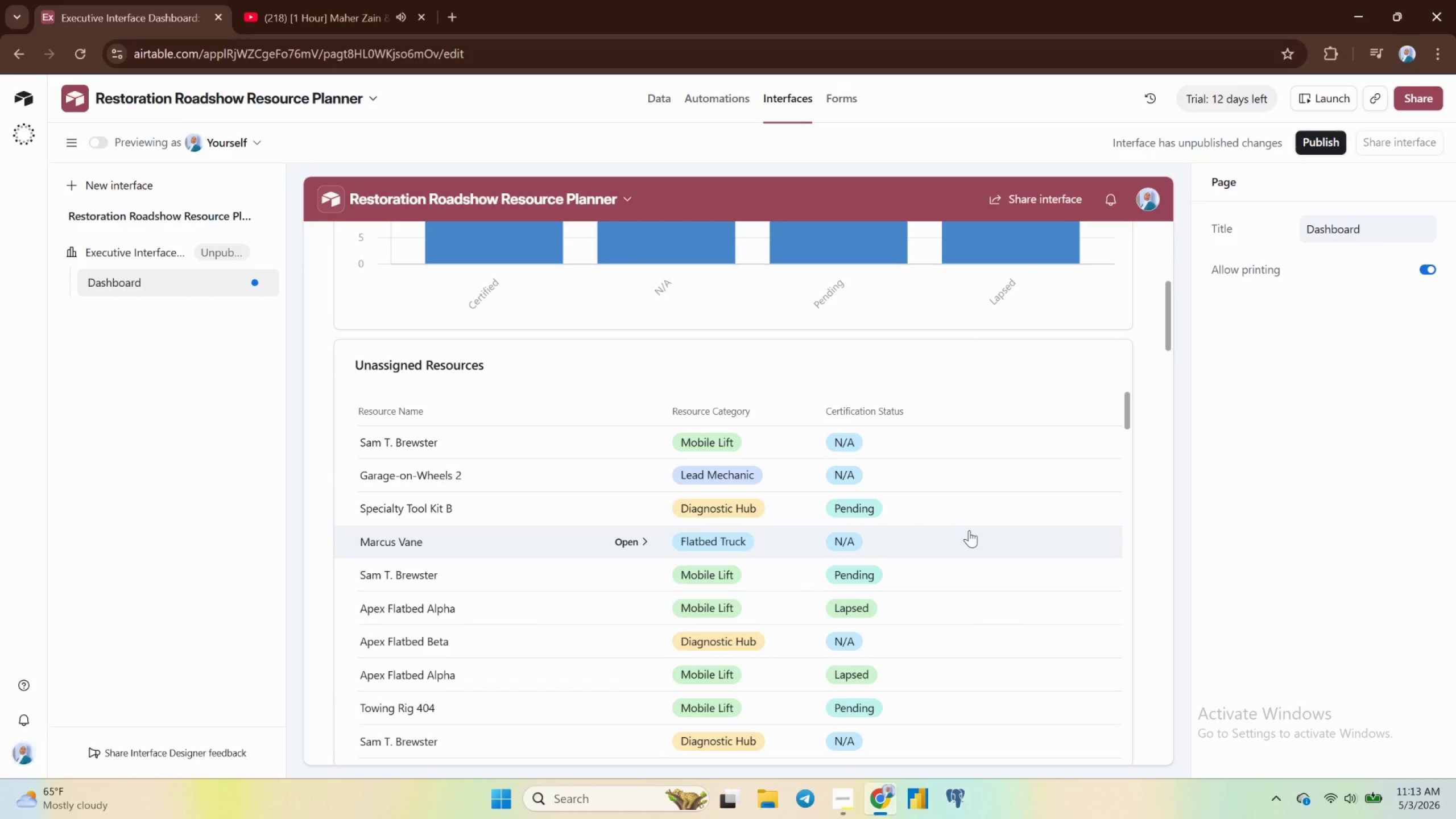 
scroll: coordinate [1150, 563], scroll_direction: down, amount: 16.0
 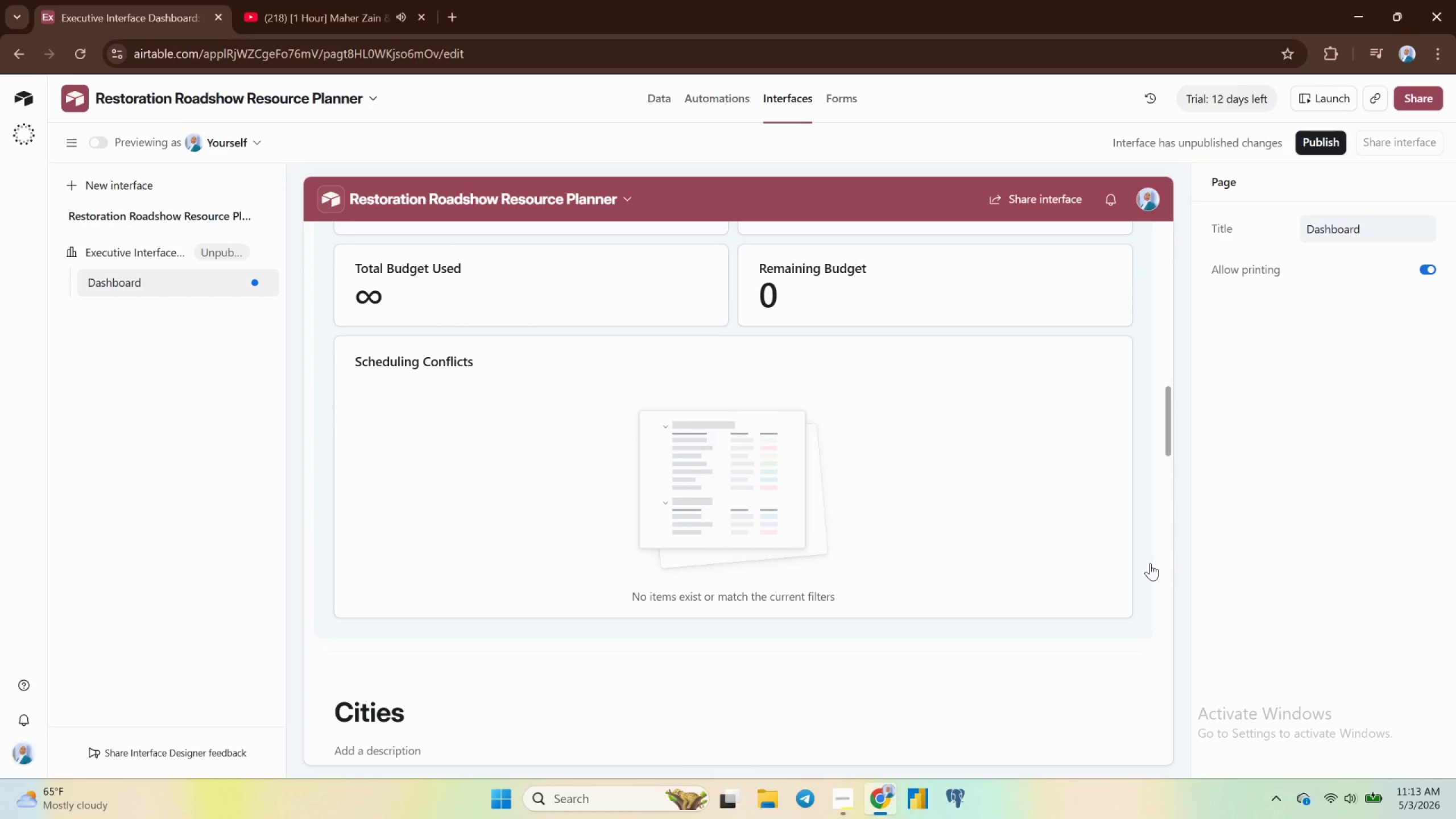 
scroll: coordinate [1150, 563], scroll_direction: up, amount: 3.0
 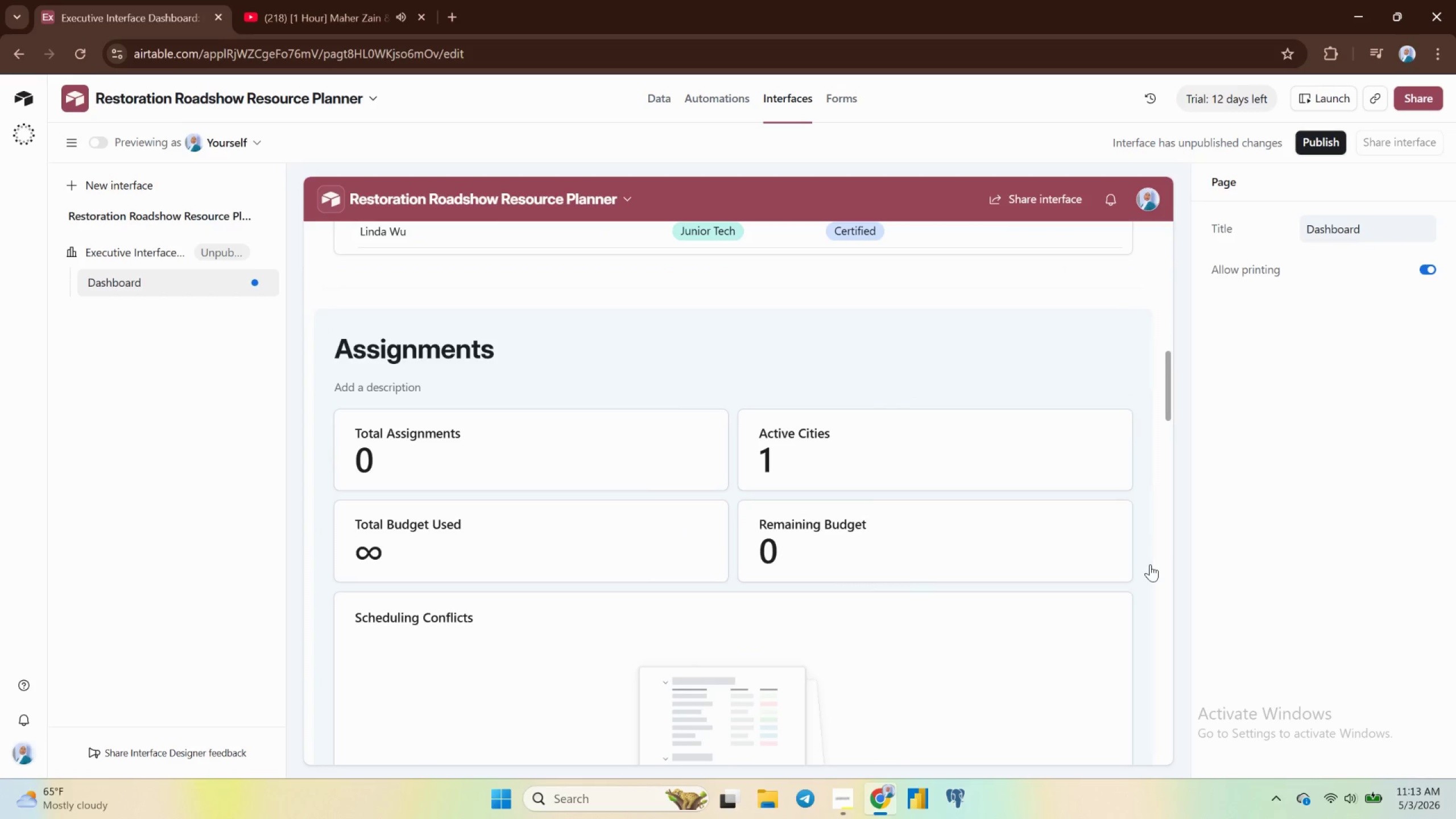 
scroll: coordinate [749, 523], scroll_direction: down, amount: 4.0
 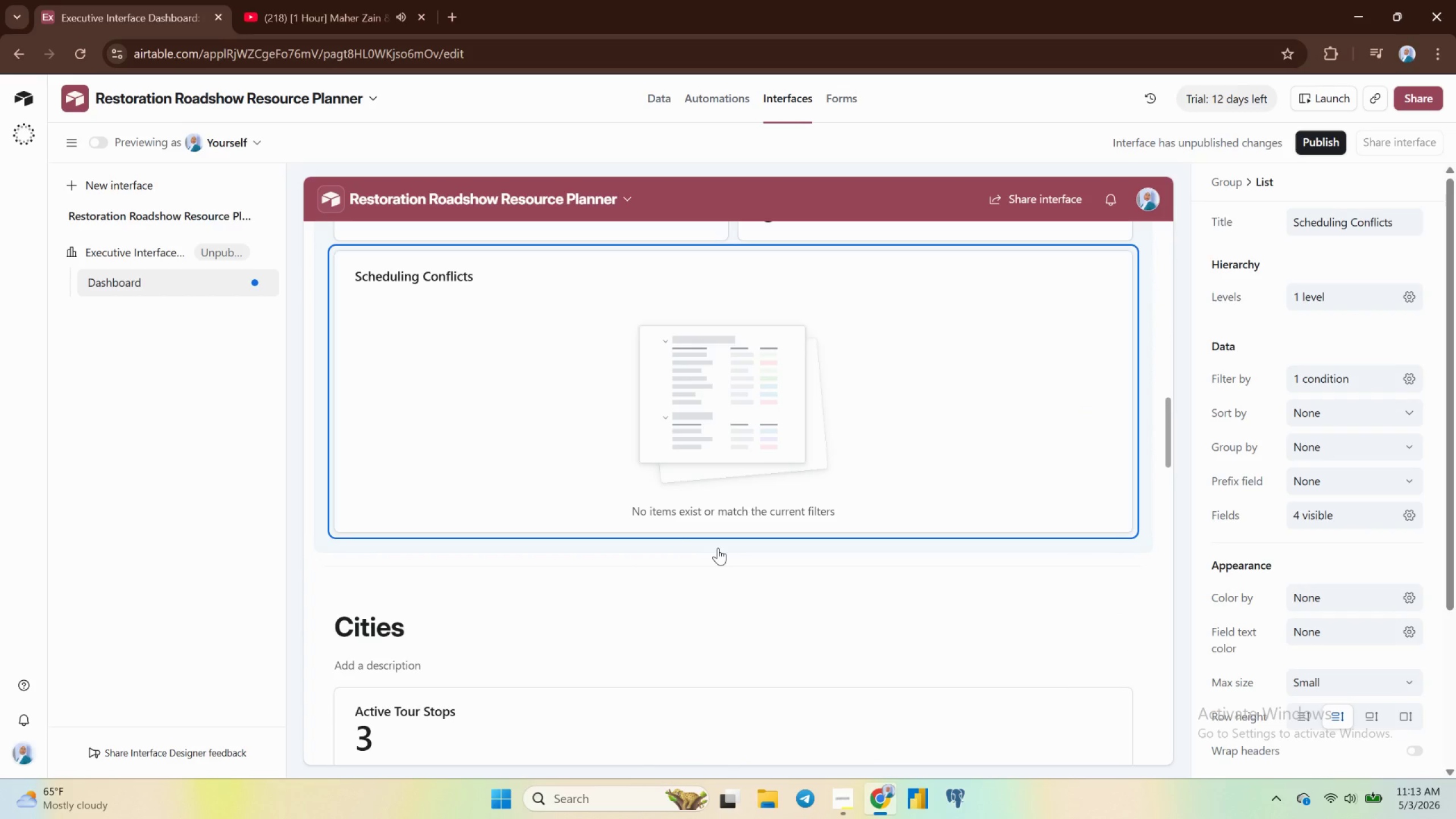 
wait(6.88)
 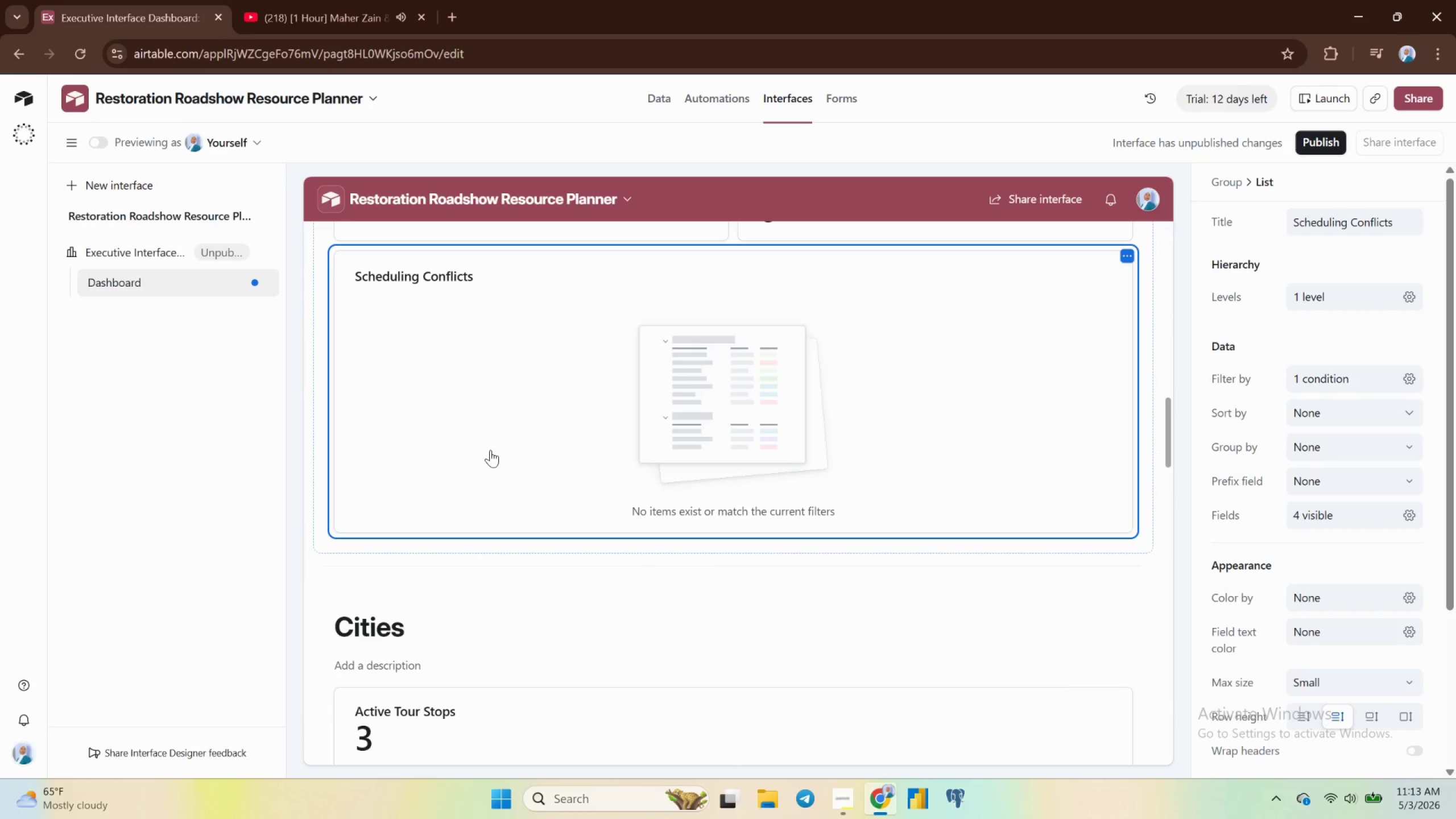 
left_click([729, 533])
 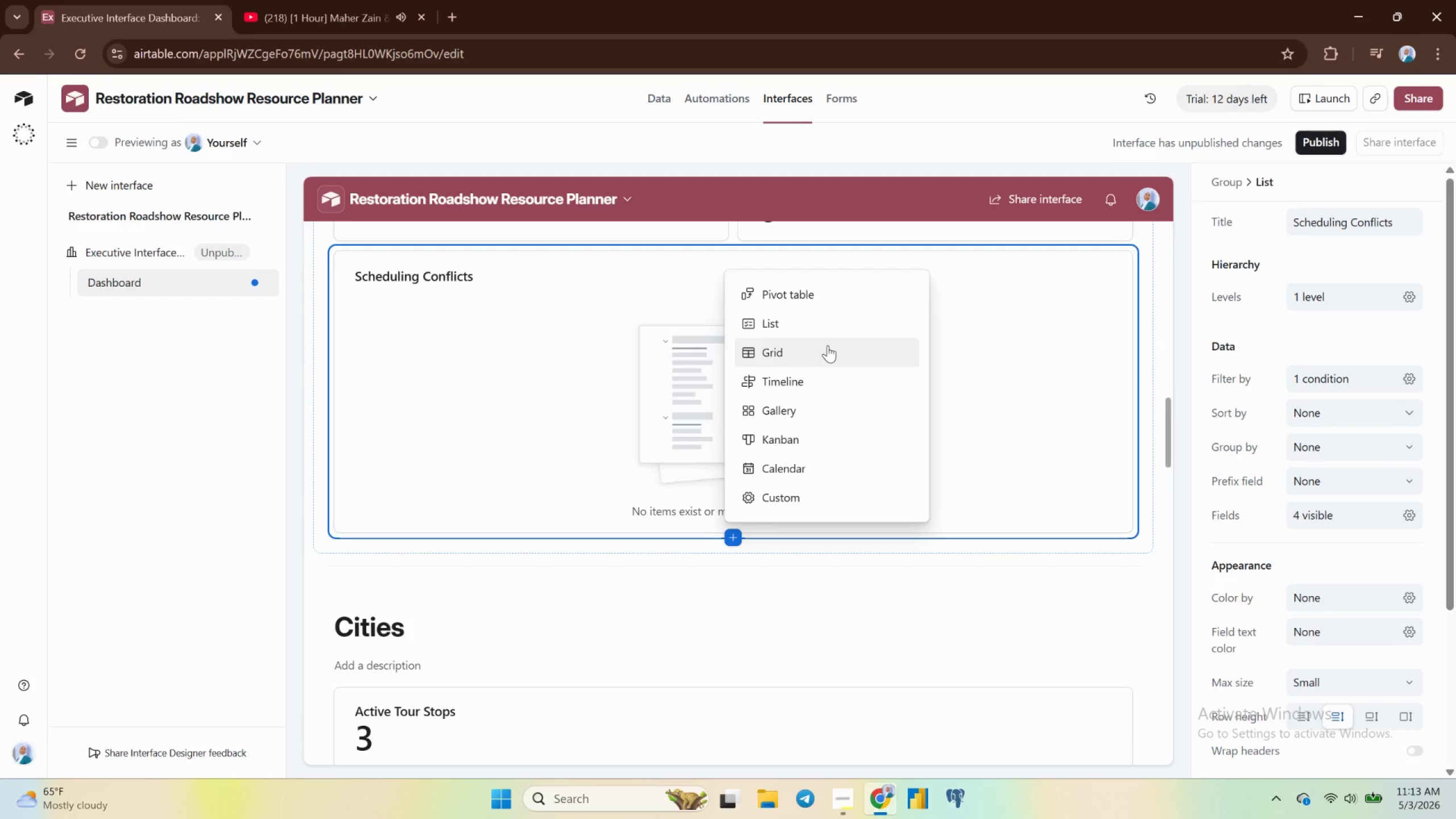 
scroll: coordinate [828, 345], scroll_direction: up, amount: 2.0
 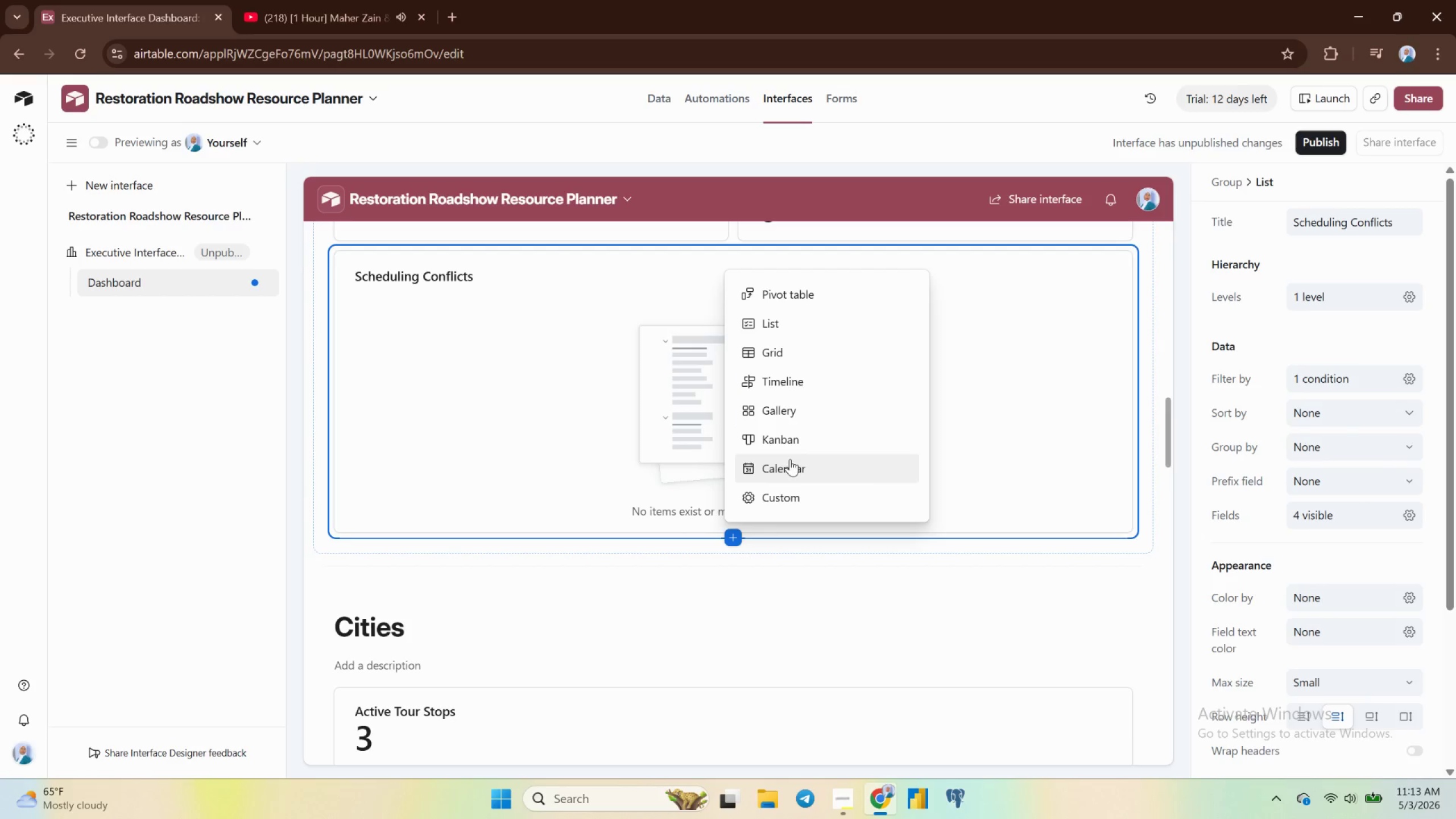 
left_click([788, 465])
 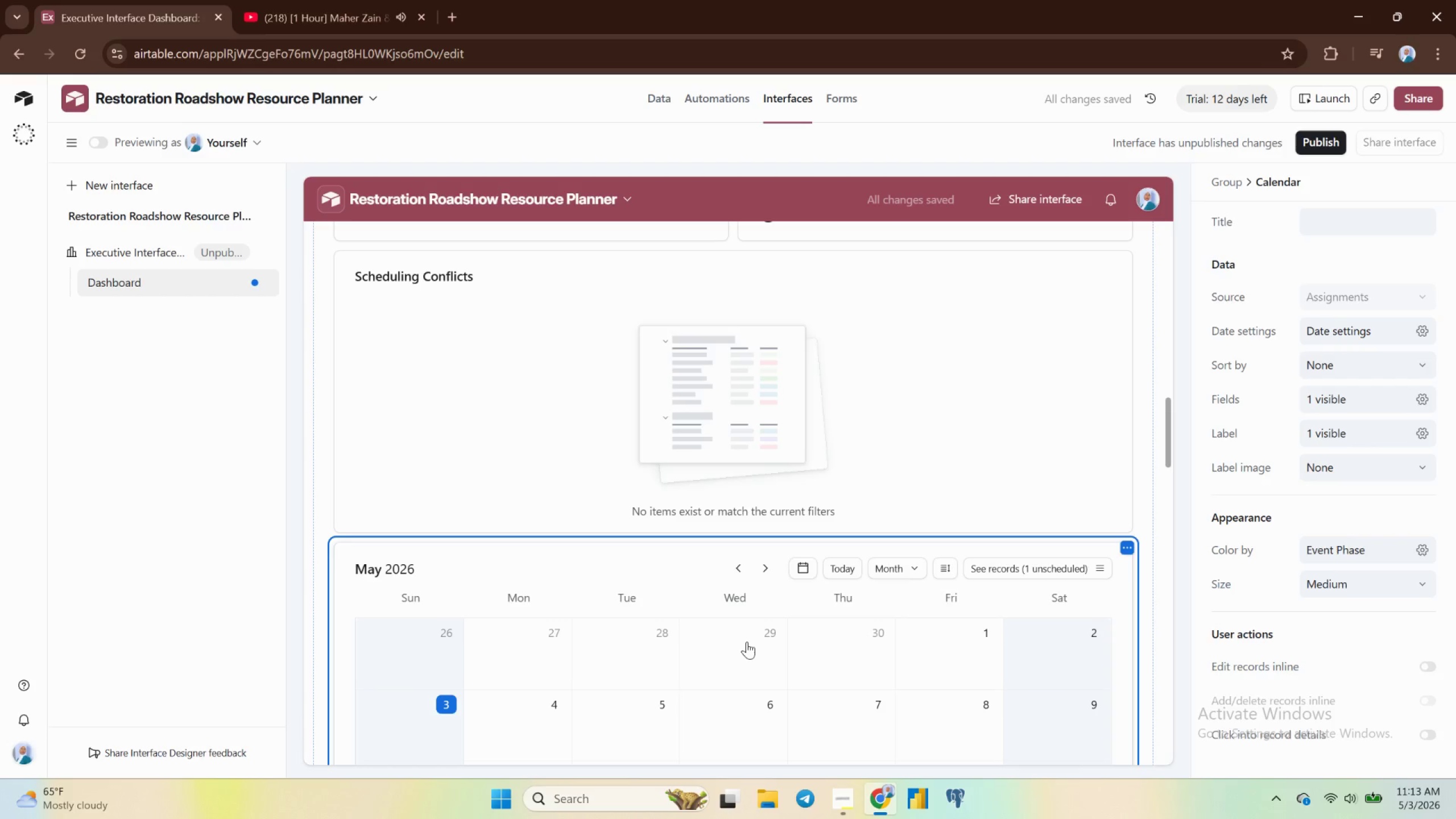 
wait(10.86)
 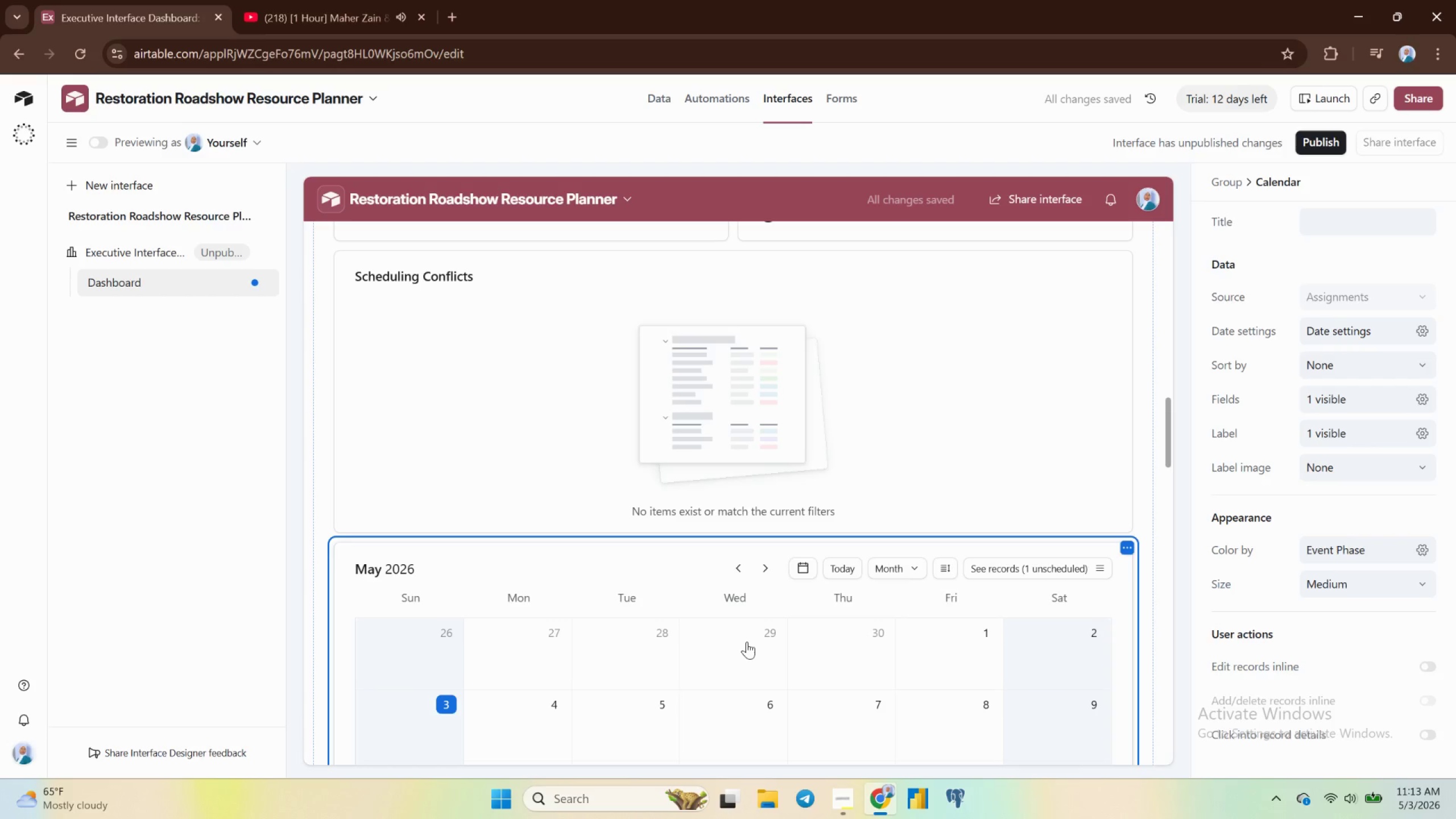 
scroll: coordinate [747, 642], scroll_direction: down, amount: 4.0
 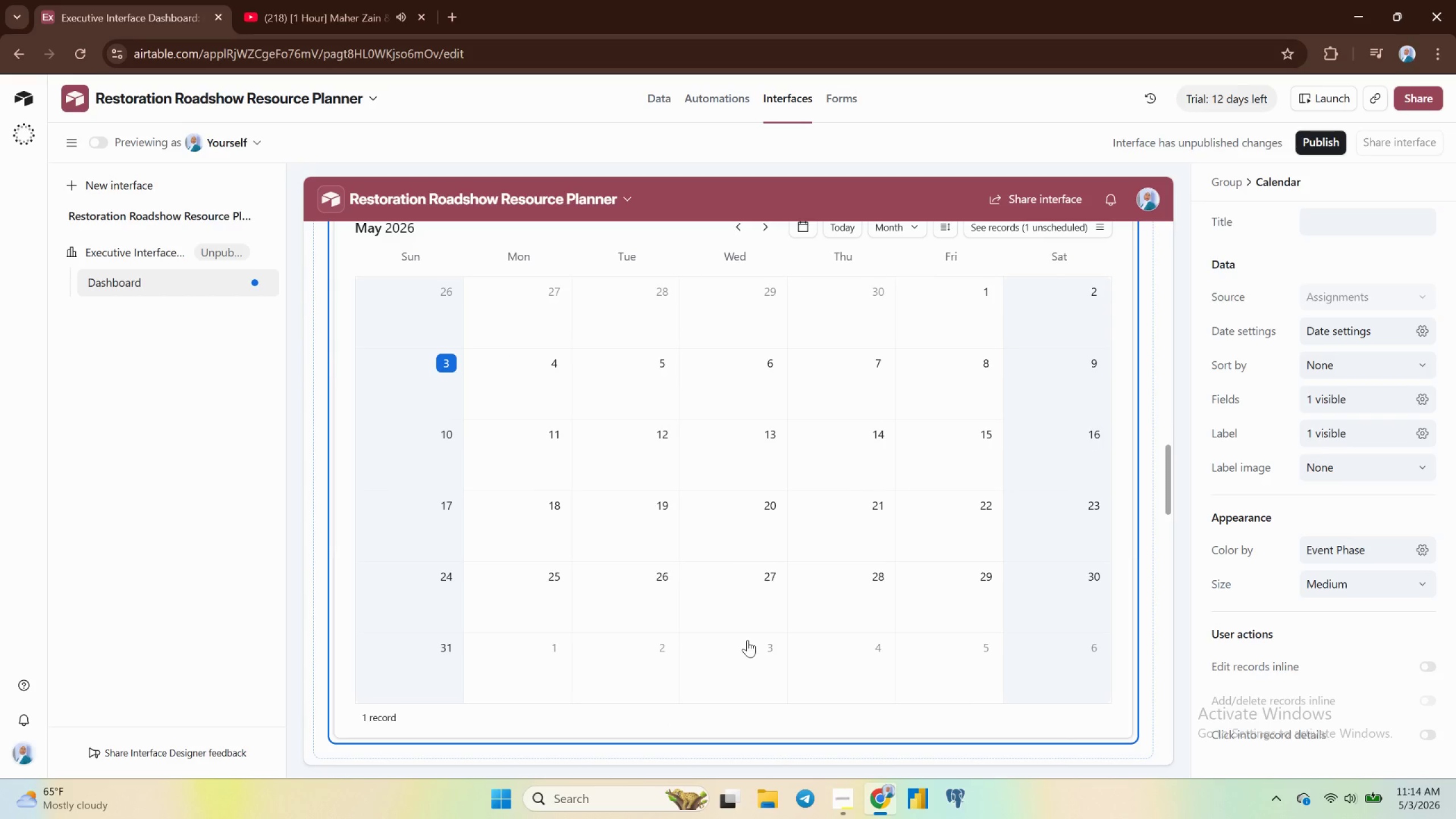 
scroll: coordinate [747, 640], scroll_direction: up, amount: 2.0
 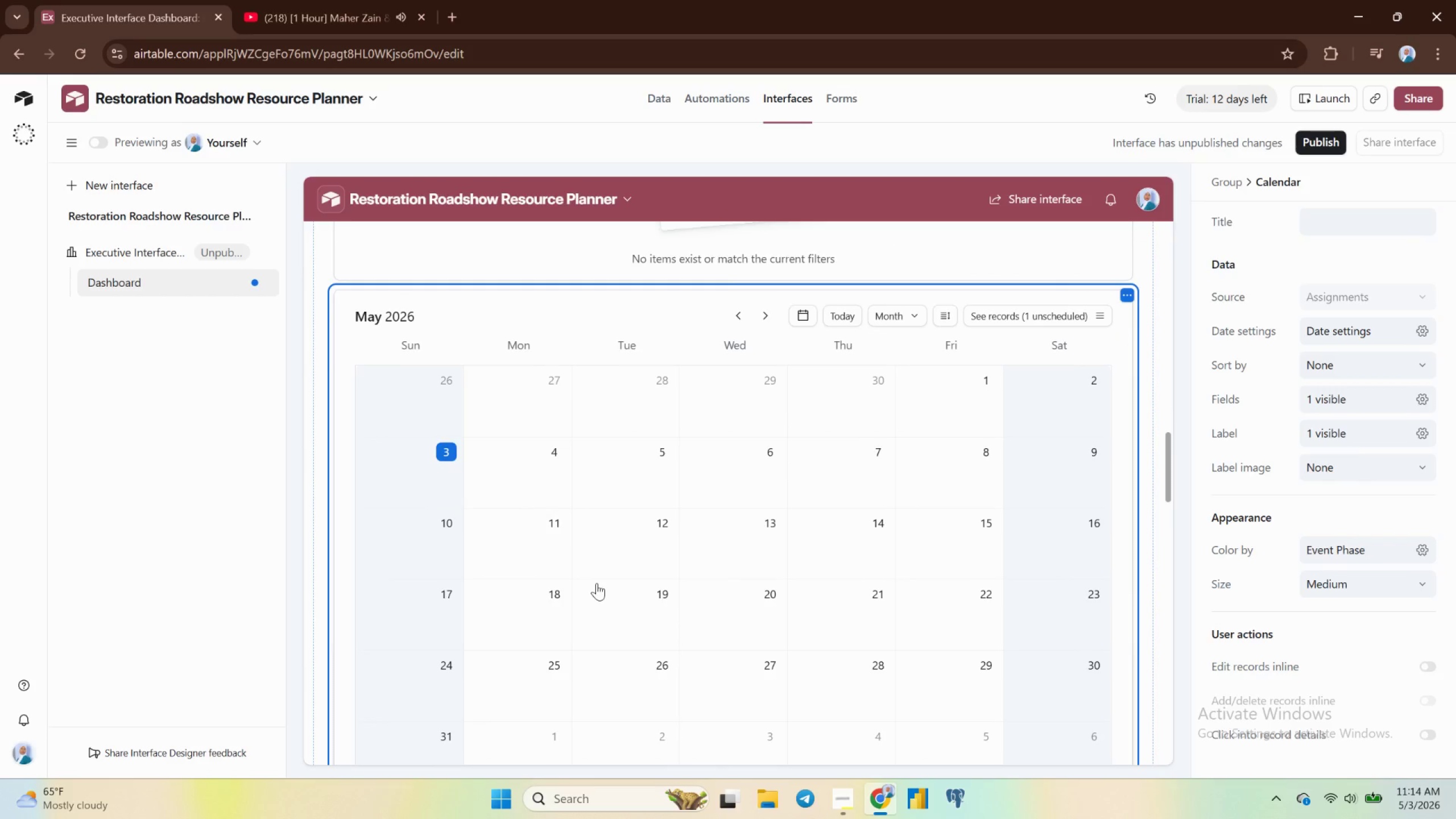 
wait(13.81)
 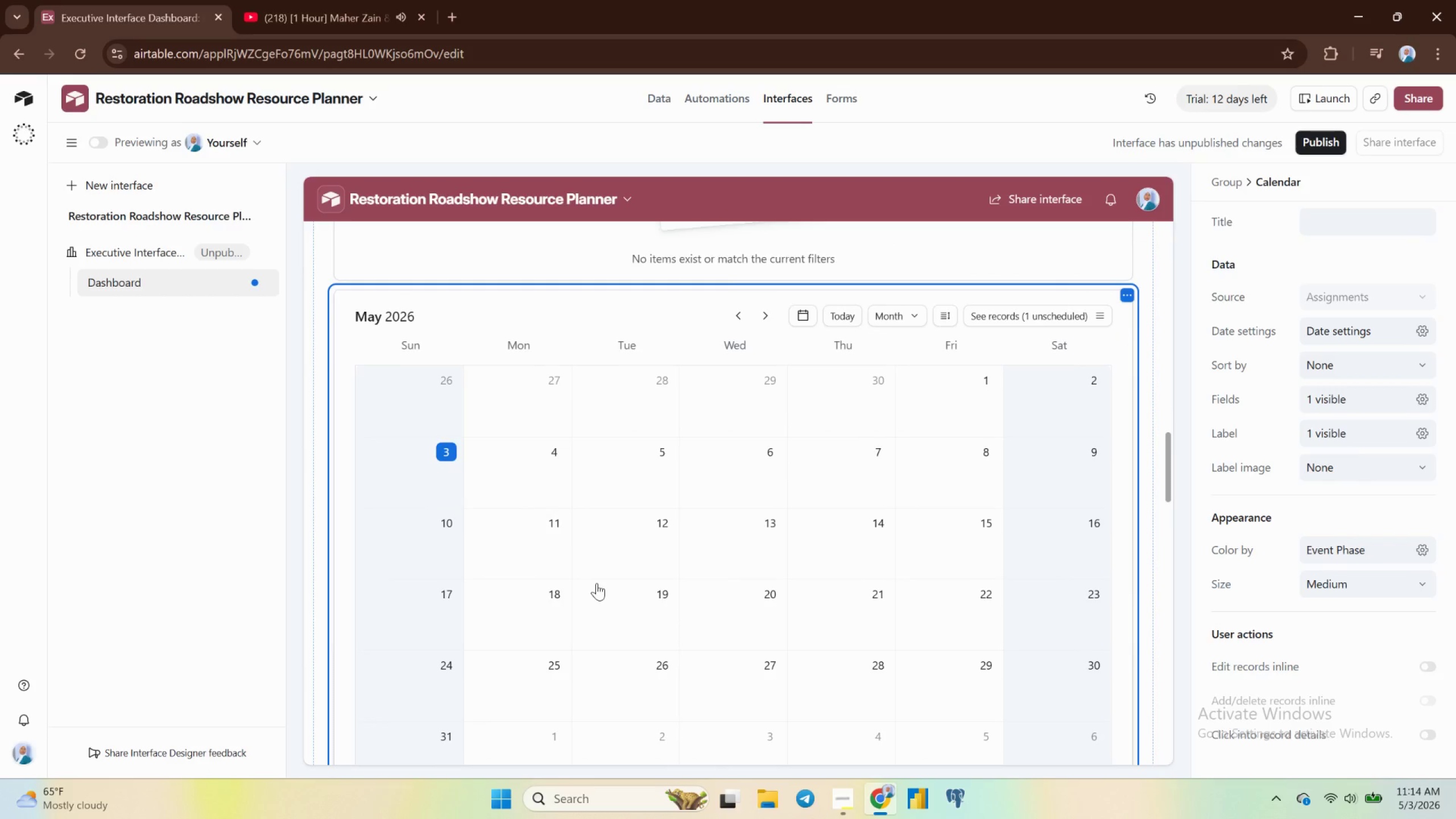 
scroll: coordinate [1363, 576], scroll_direction: none, amount: 0.0
 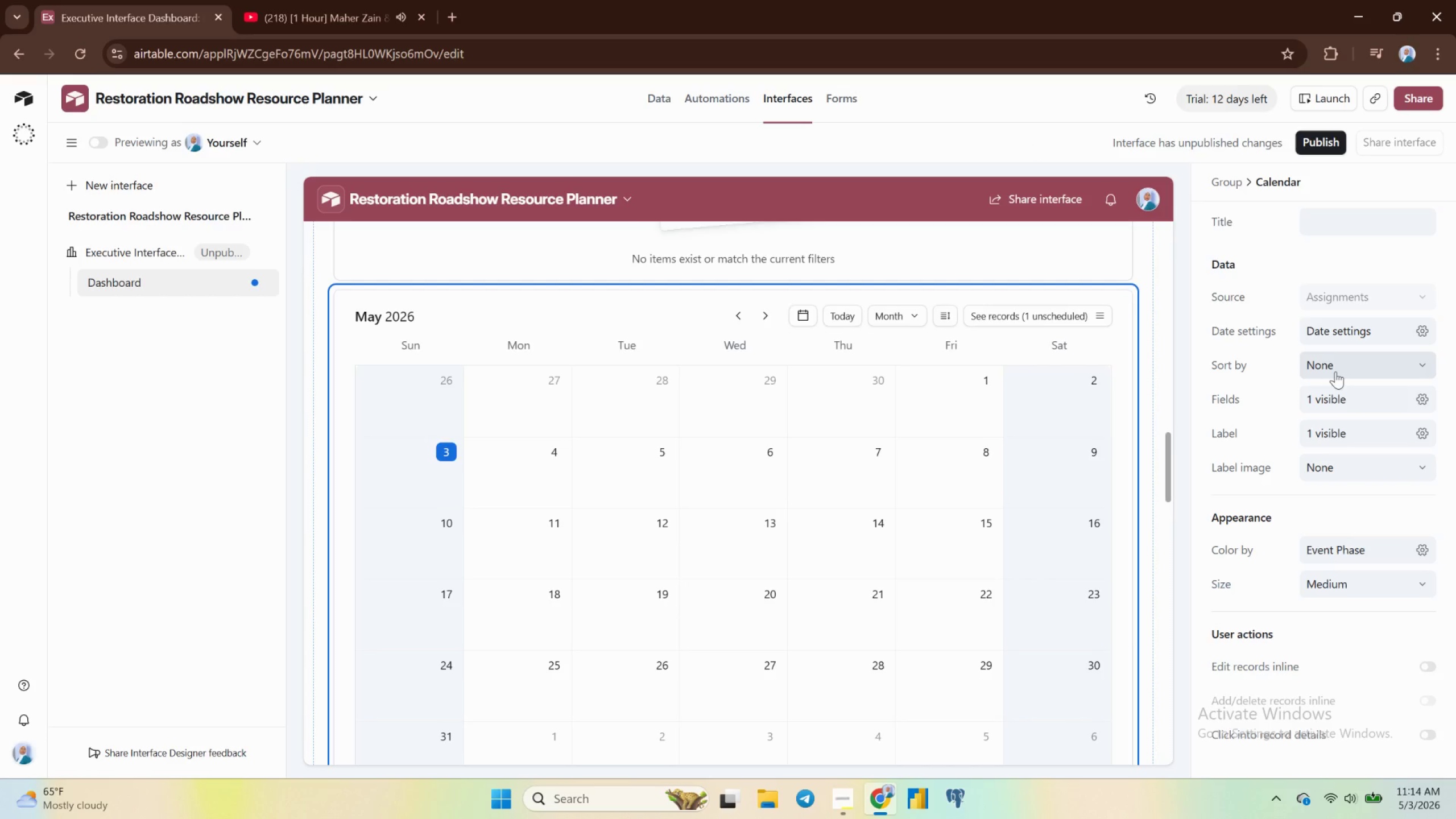 
left_click([1349, 338])
 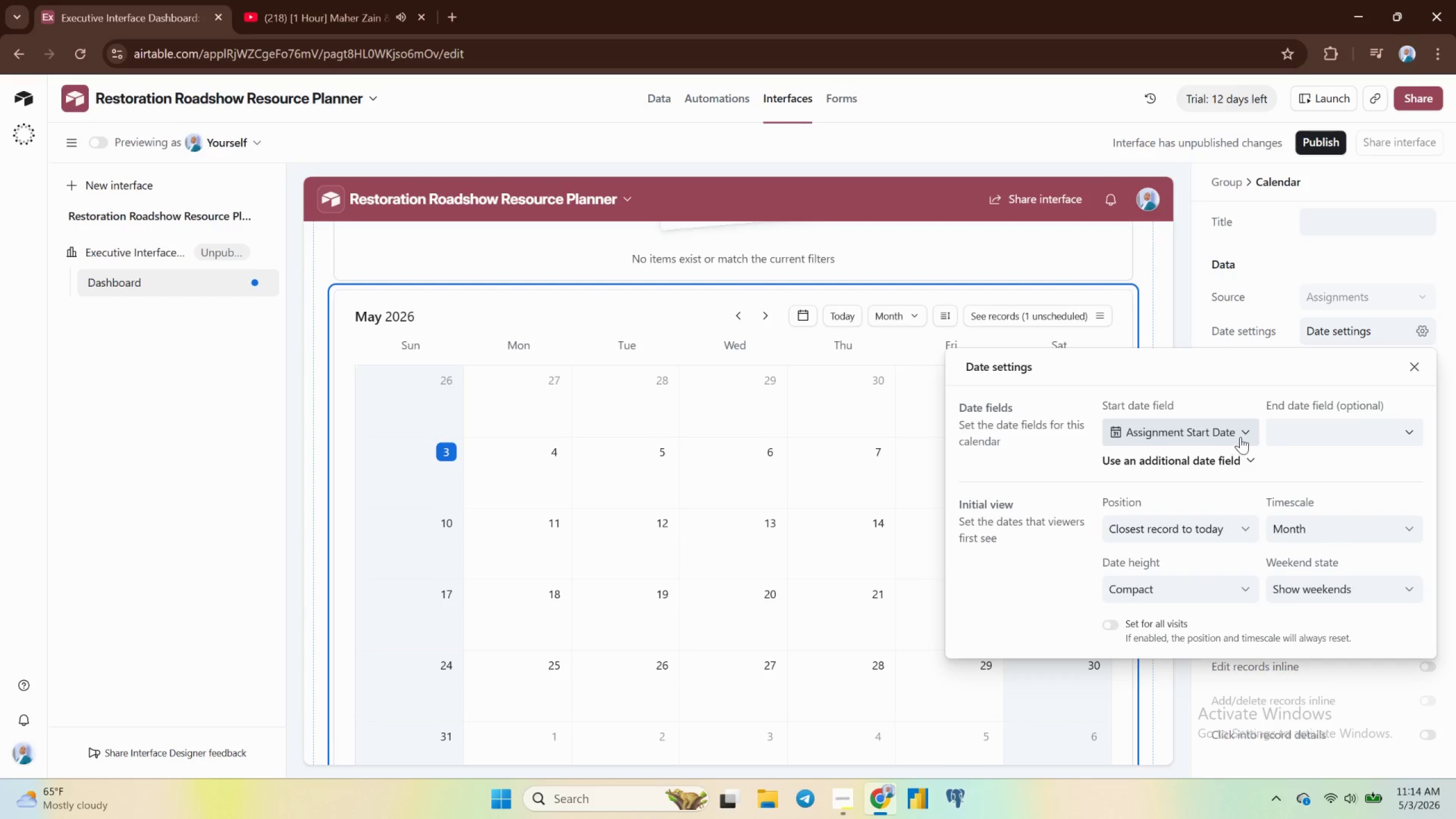 
mouse_move([1343, 445])
 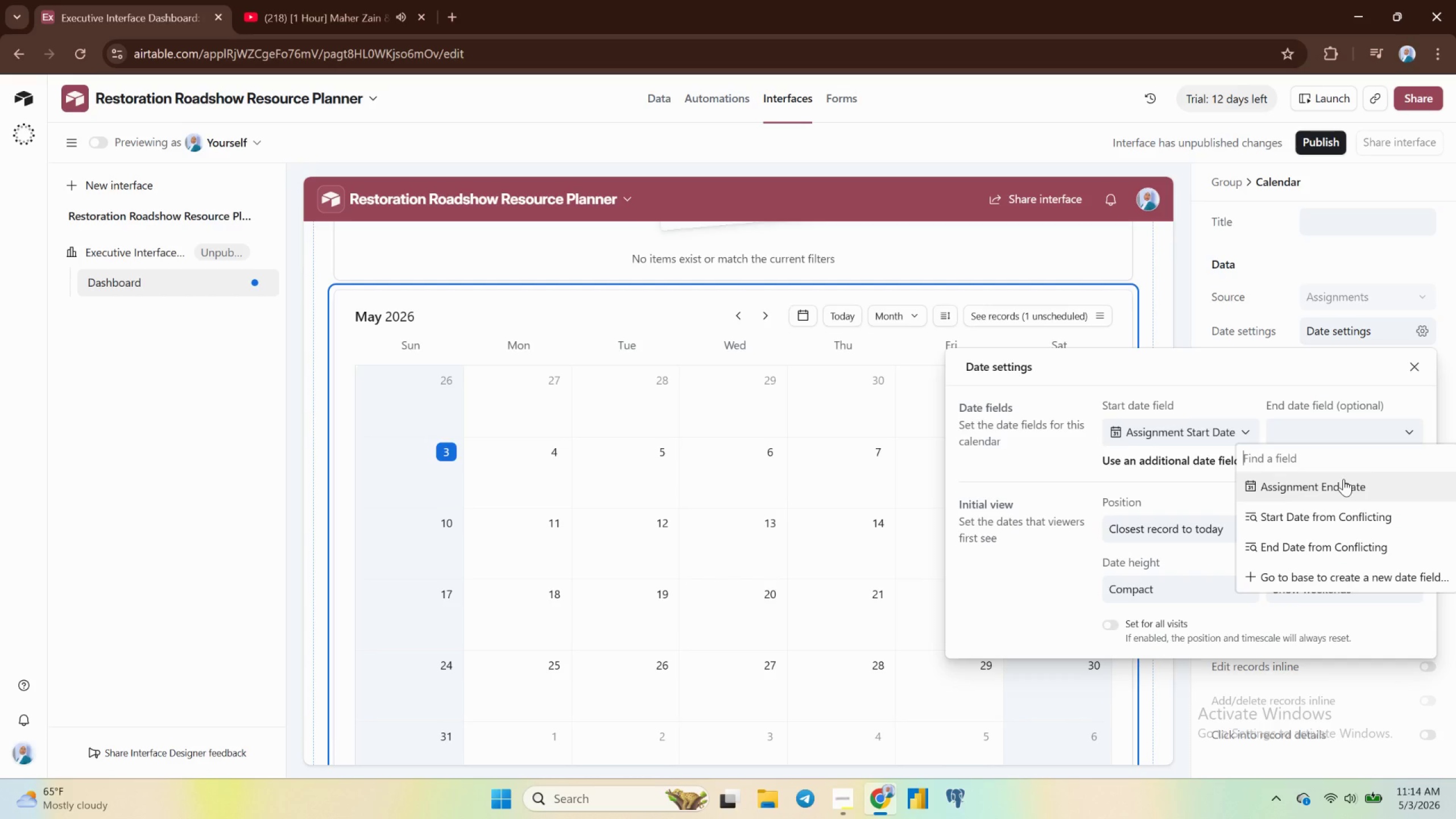 
left_click([1343, 479])
 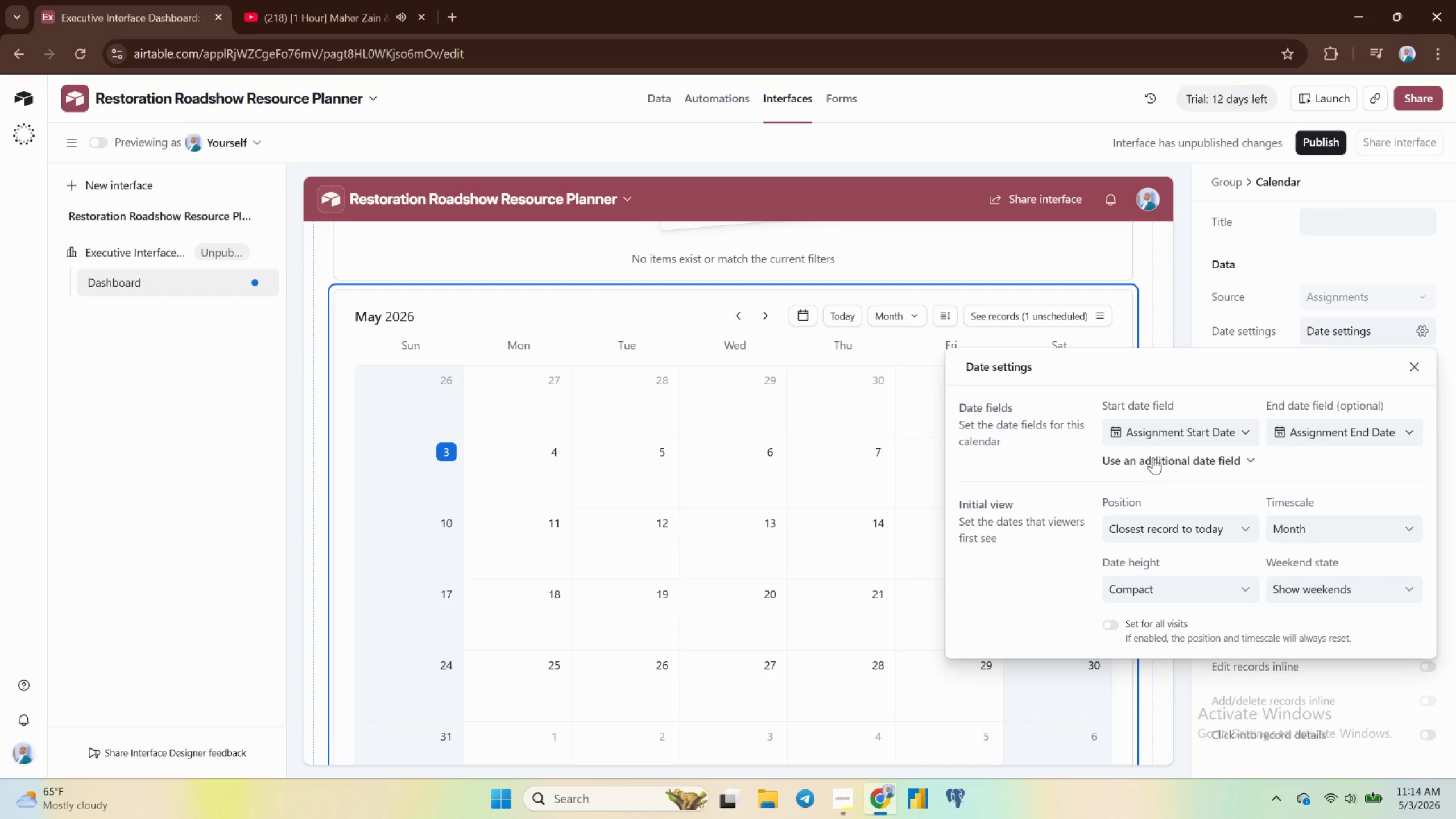 
wait(11.62)
 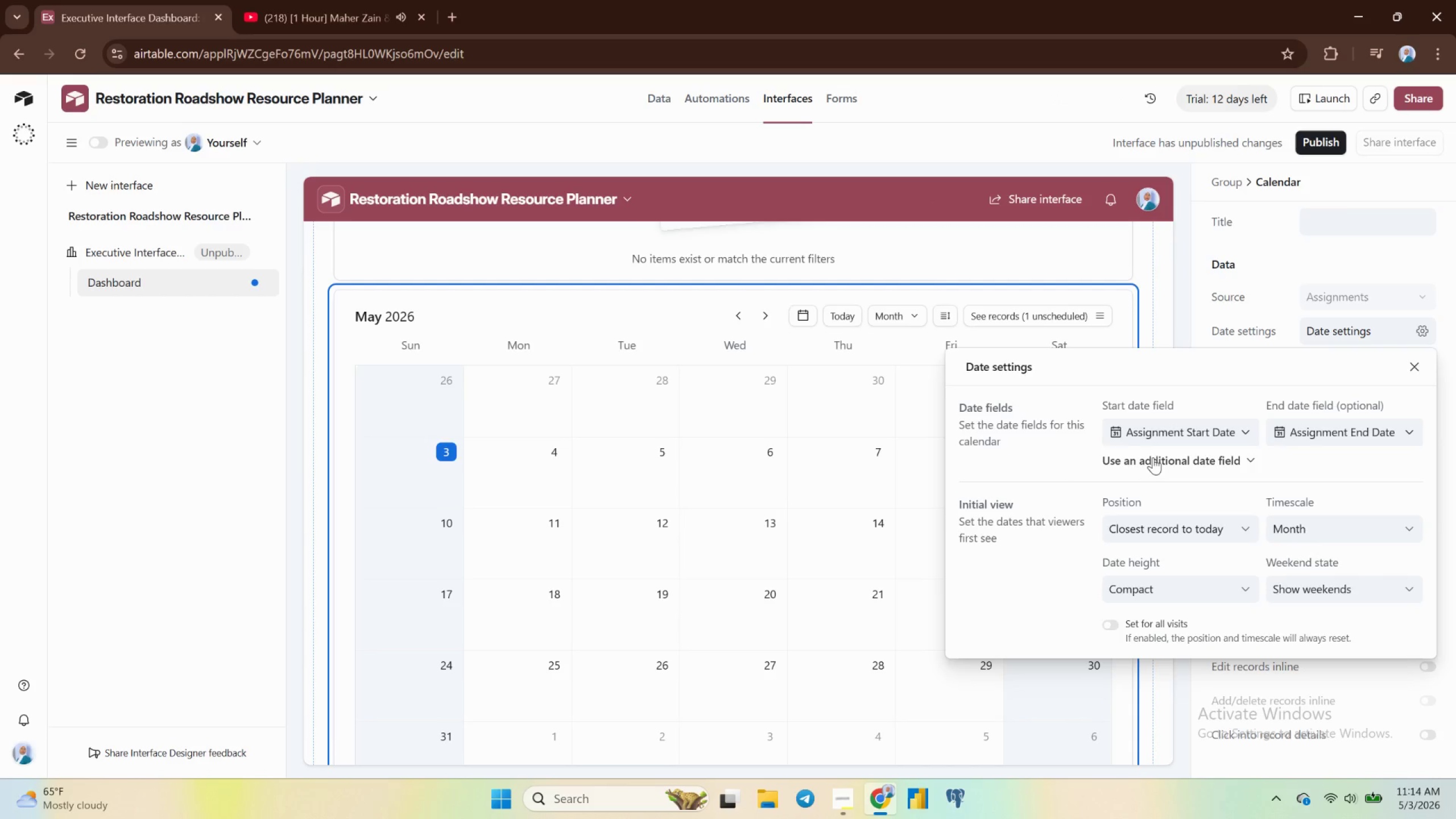 
mouse_move([1213, 549])
 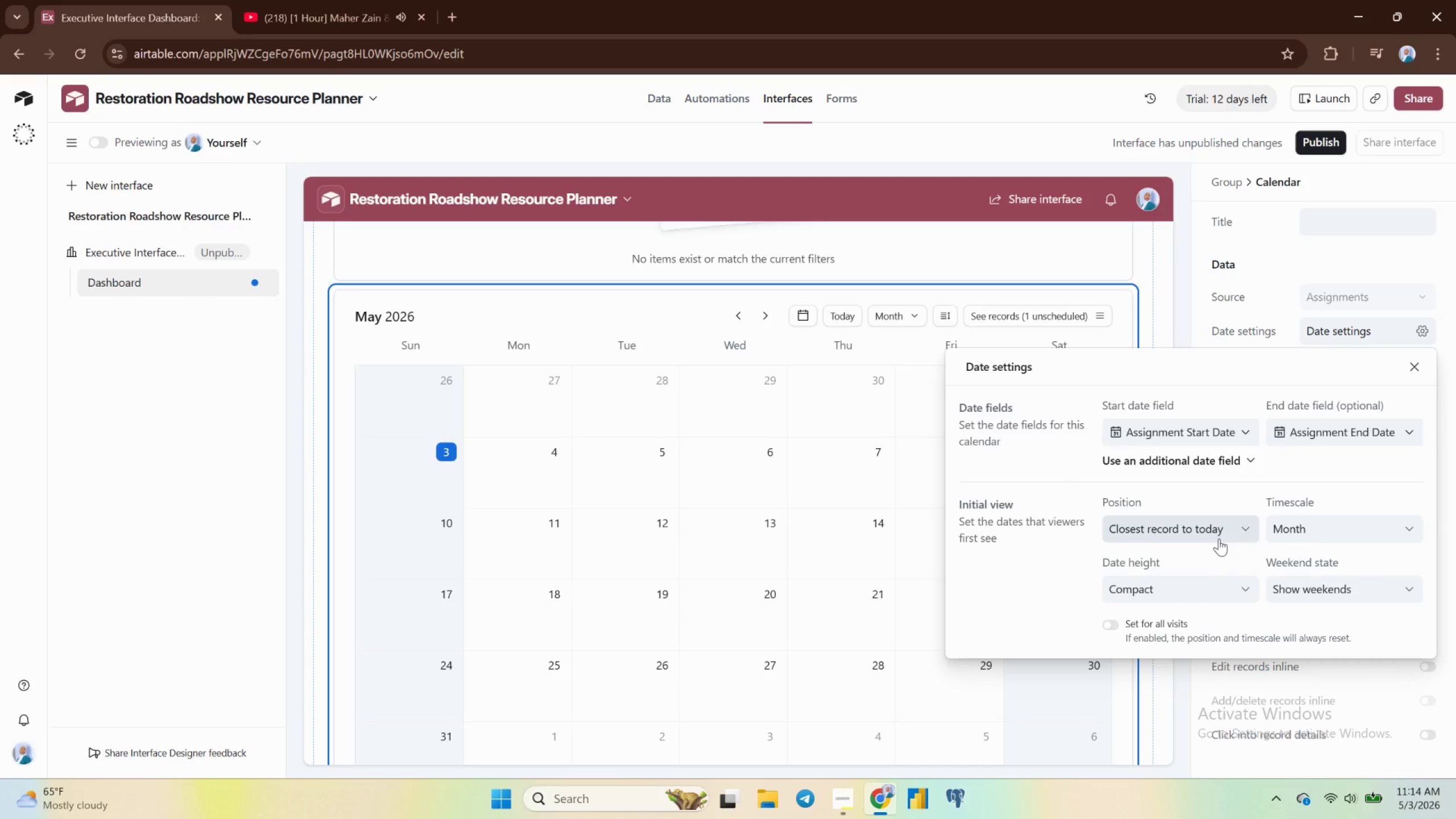 
scroll: coordinate [1210, 619], scroll_direction: down, amount: 2.0
 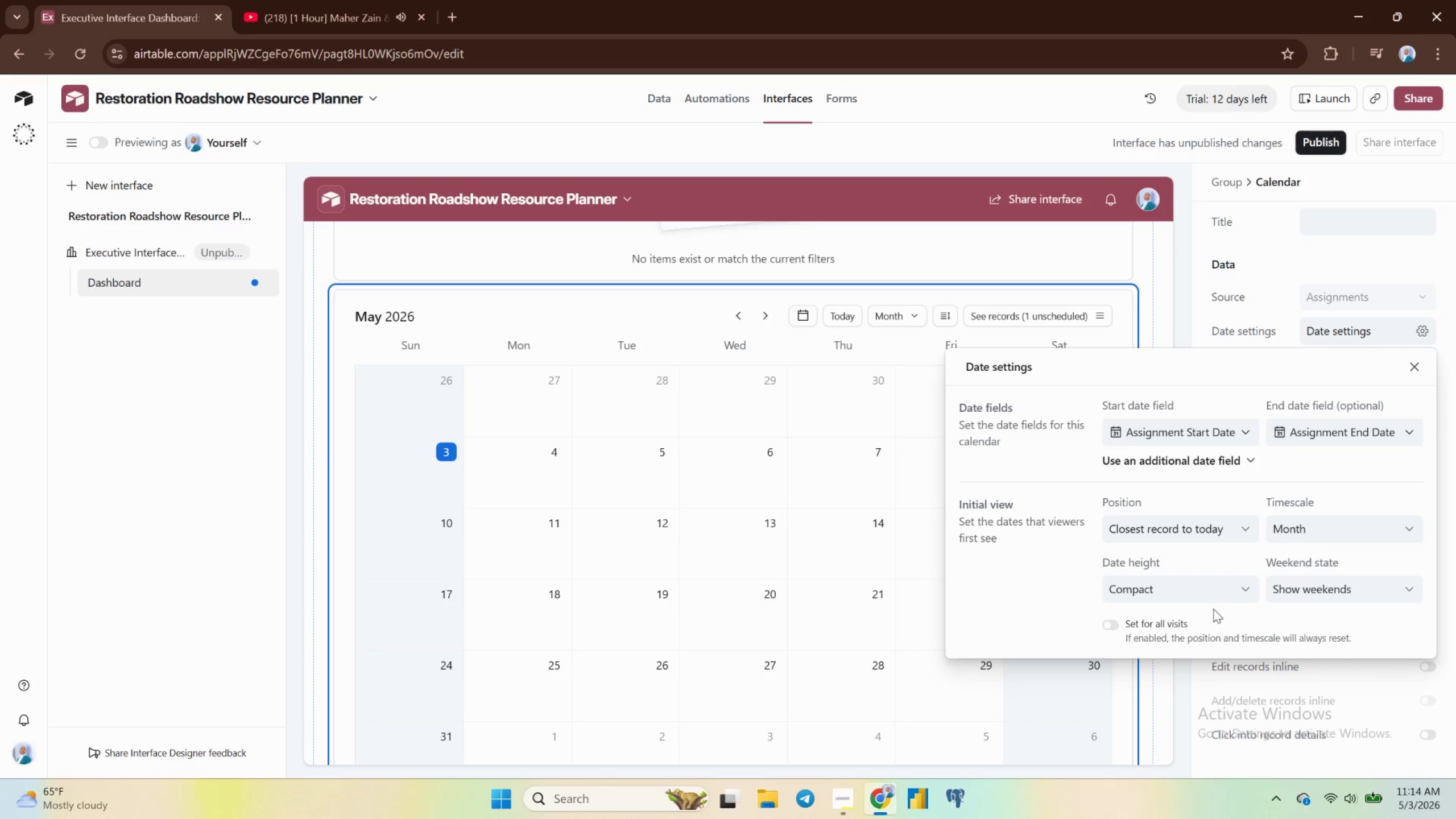 
scroll: coordinate [1223, 574], scroll_direction: up, amount: 3.0
 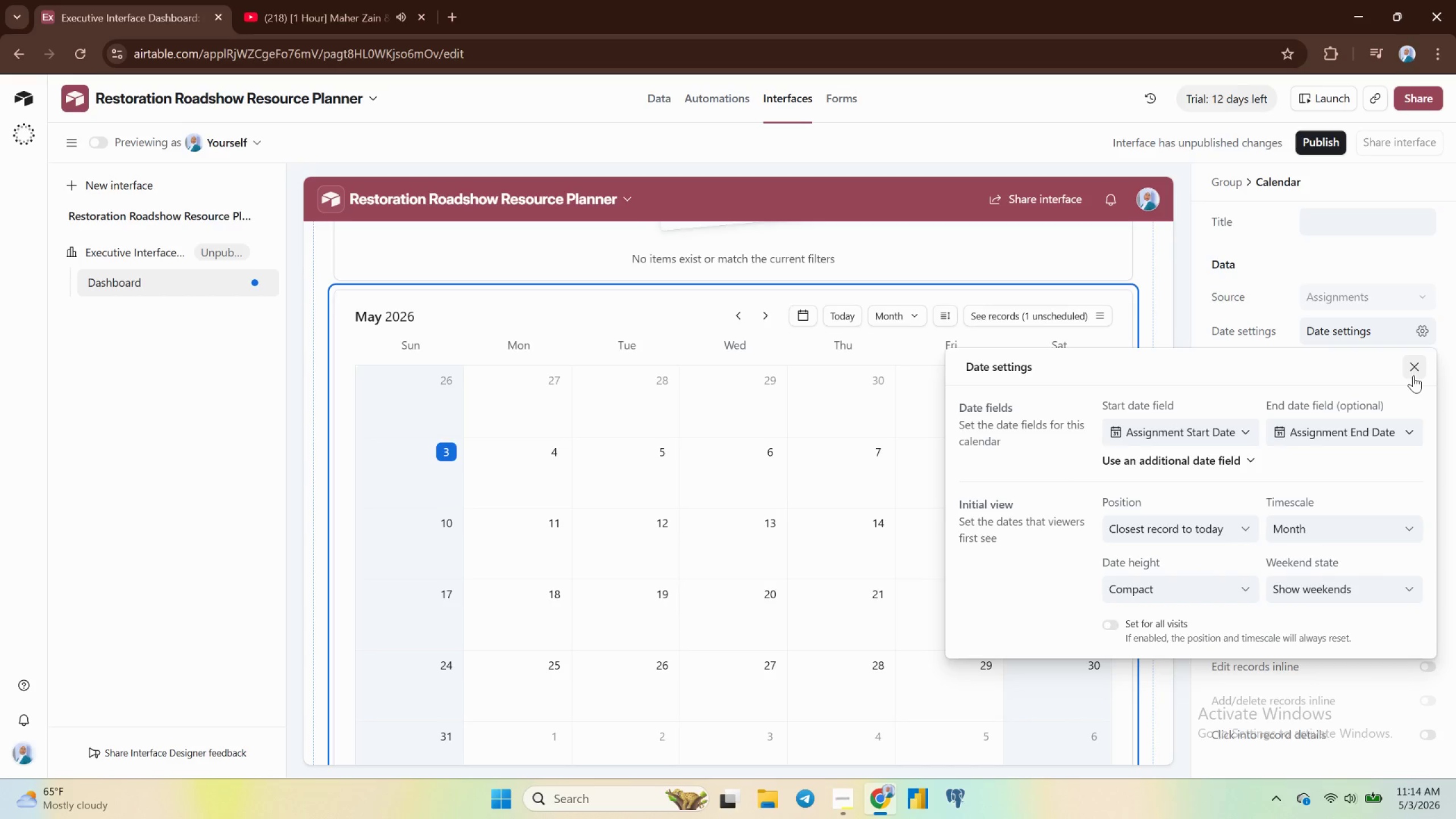 
left_click([1417, 367])
 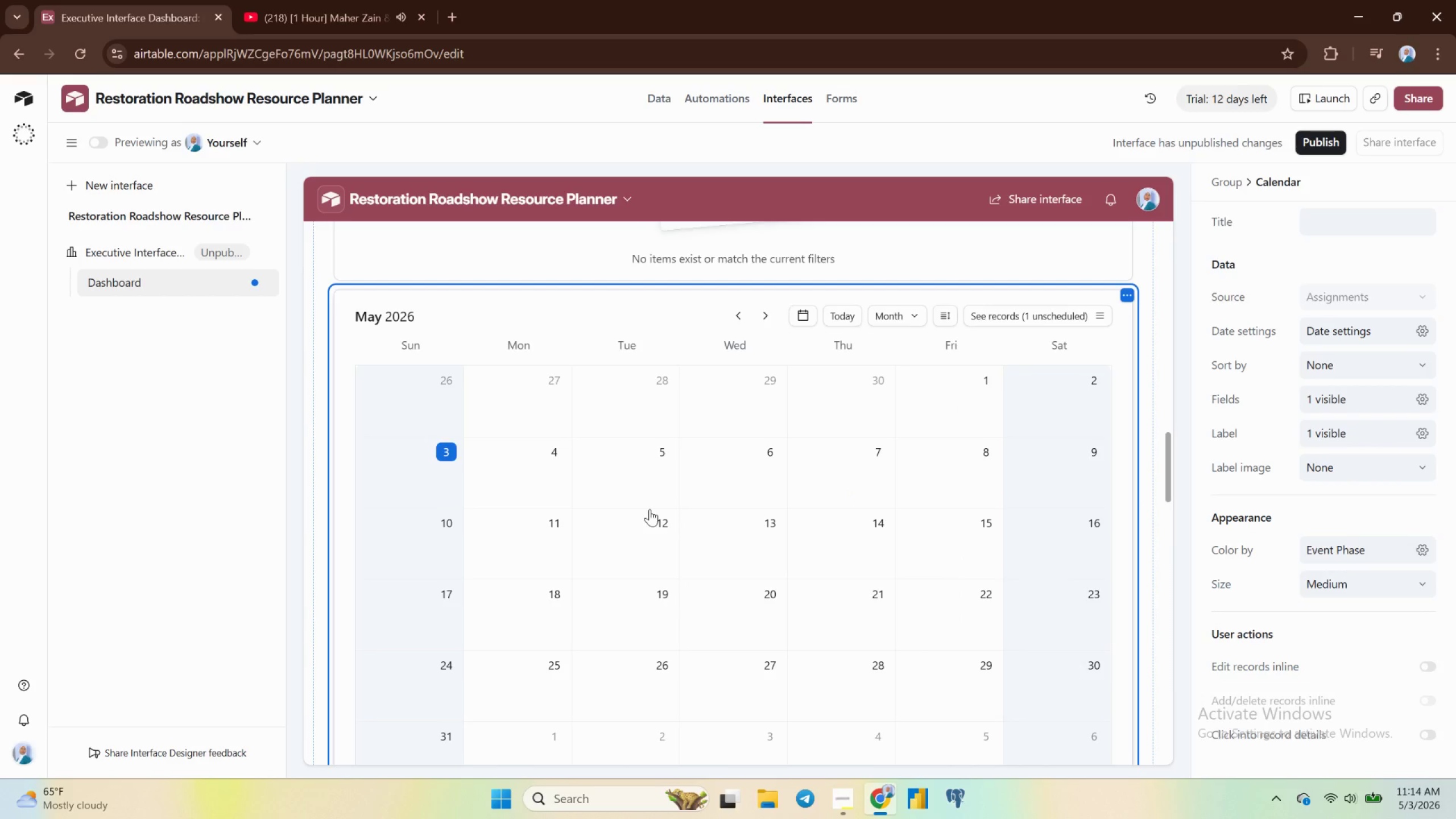 
scroll: coordinate [650, 510], scroll_direction: down, amount: 2.0
 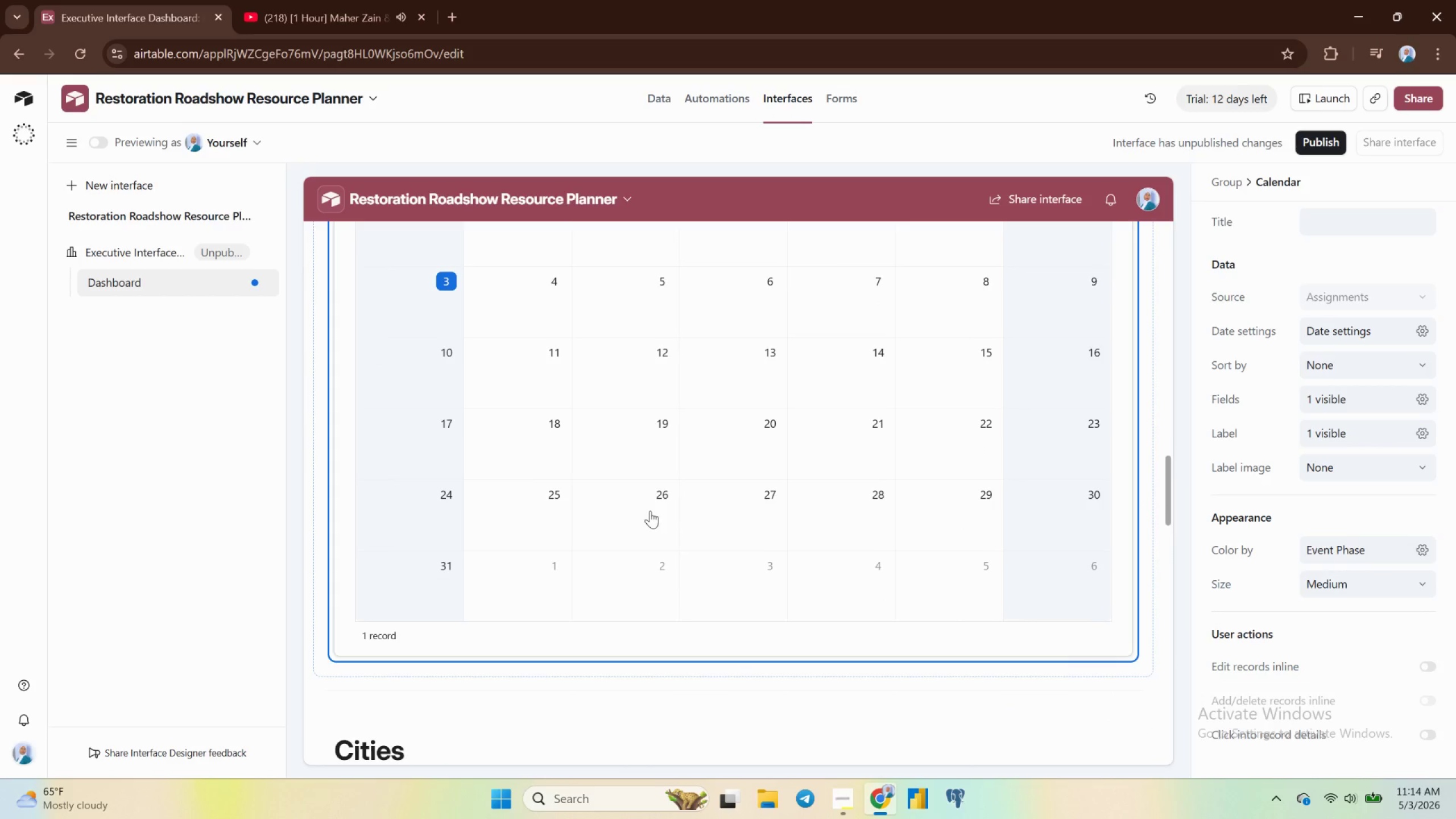 
scroll: coordinate [651, 511], scroll_direction: up, amount: 3.0
 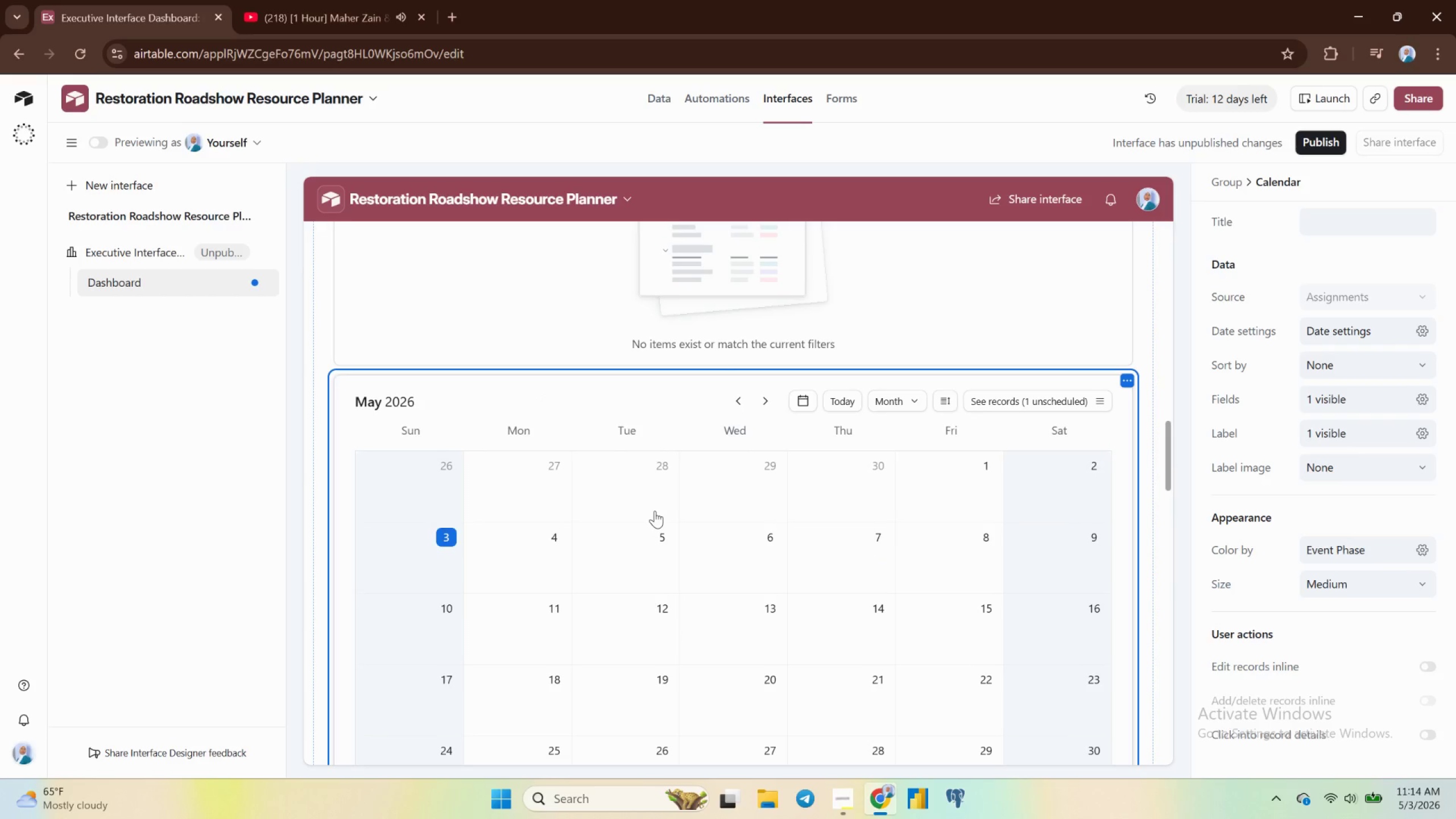 
wait(6.03)
 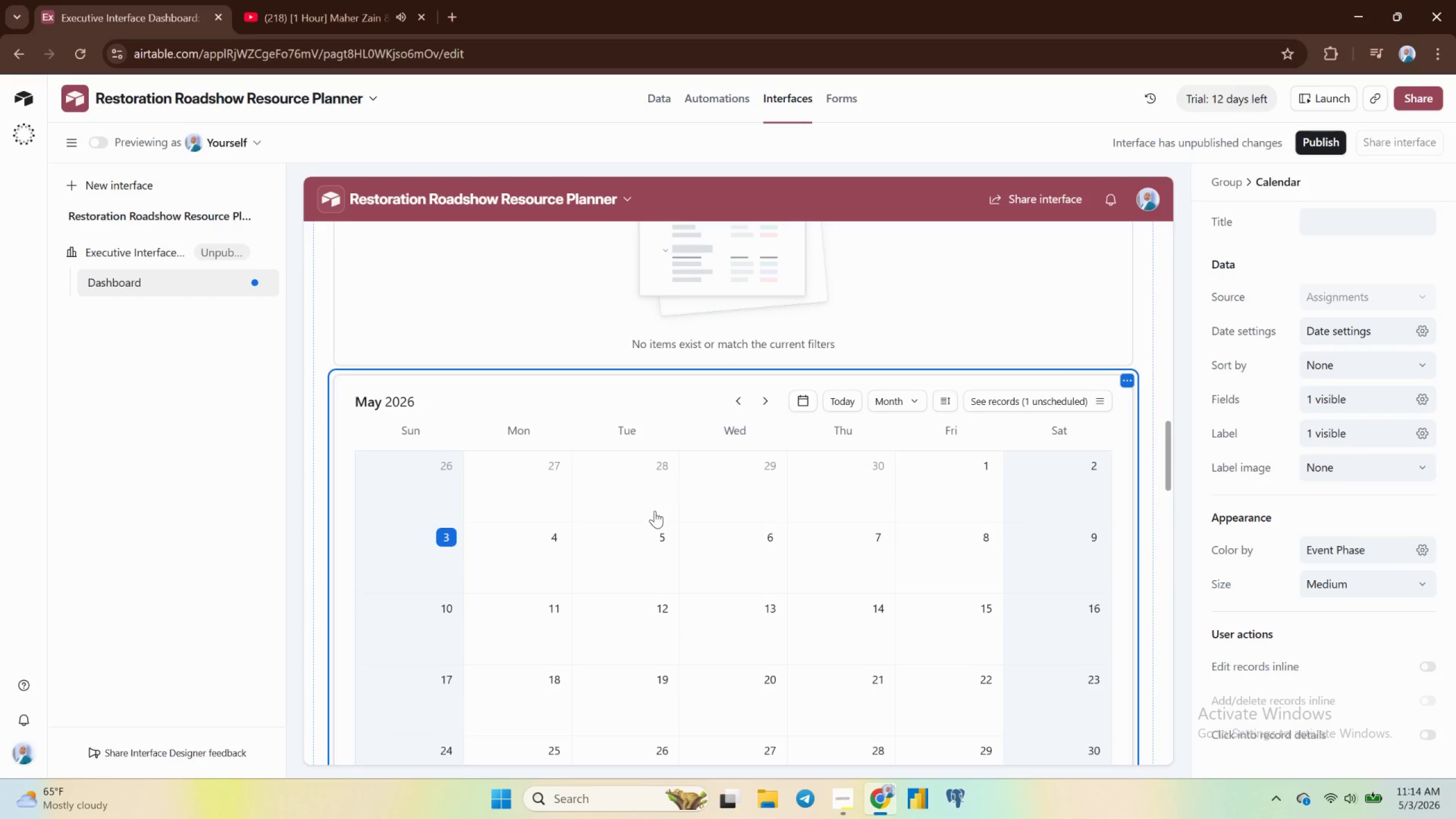 
left_click([1330, 225])
 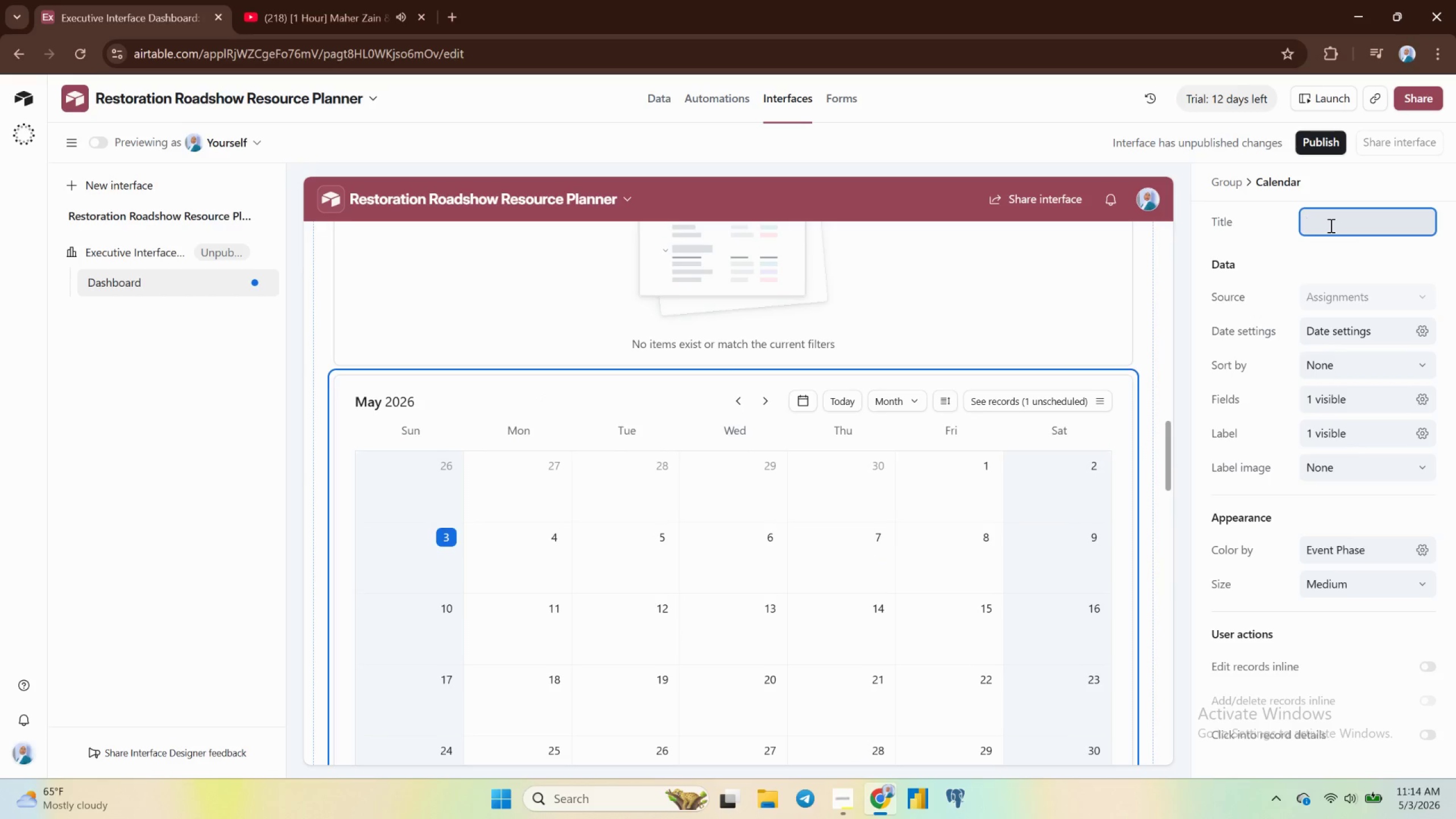 
type(Tour Master Schedule)
 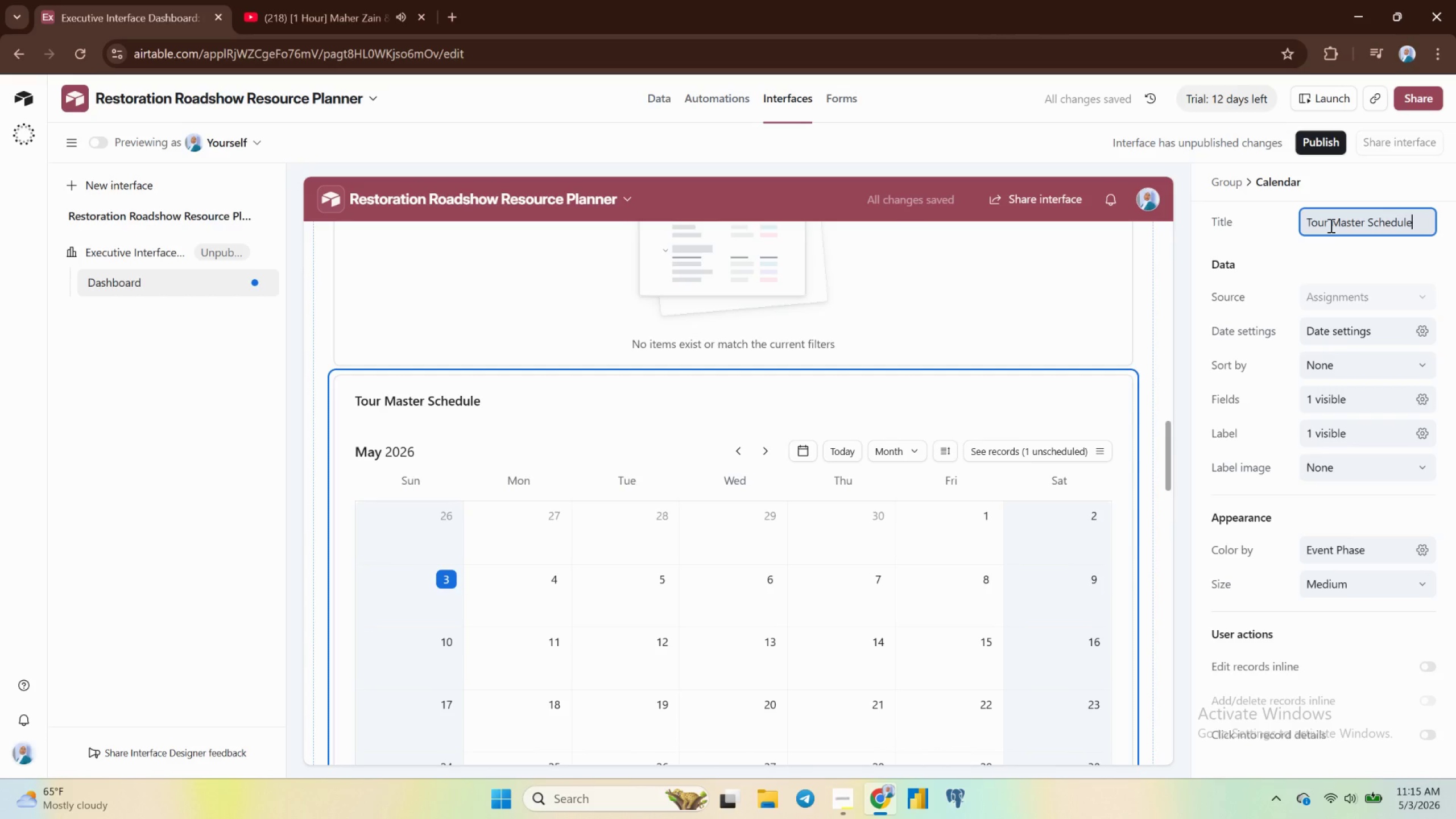 
wait(9.44)
 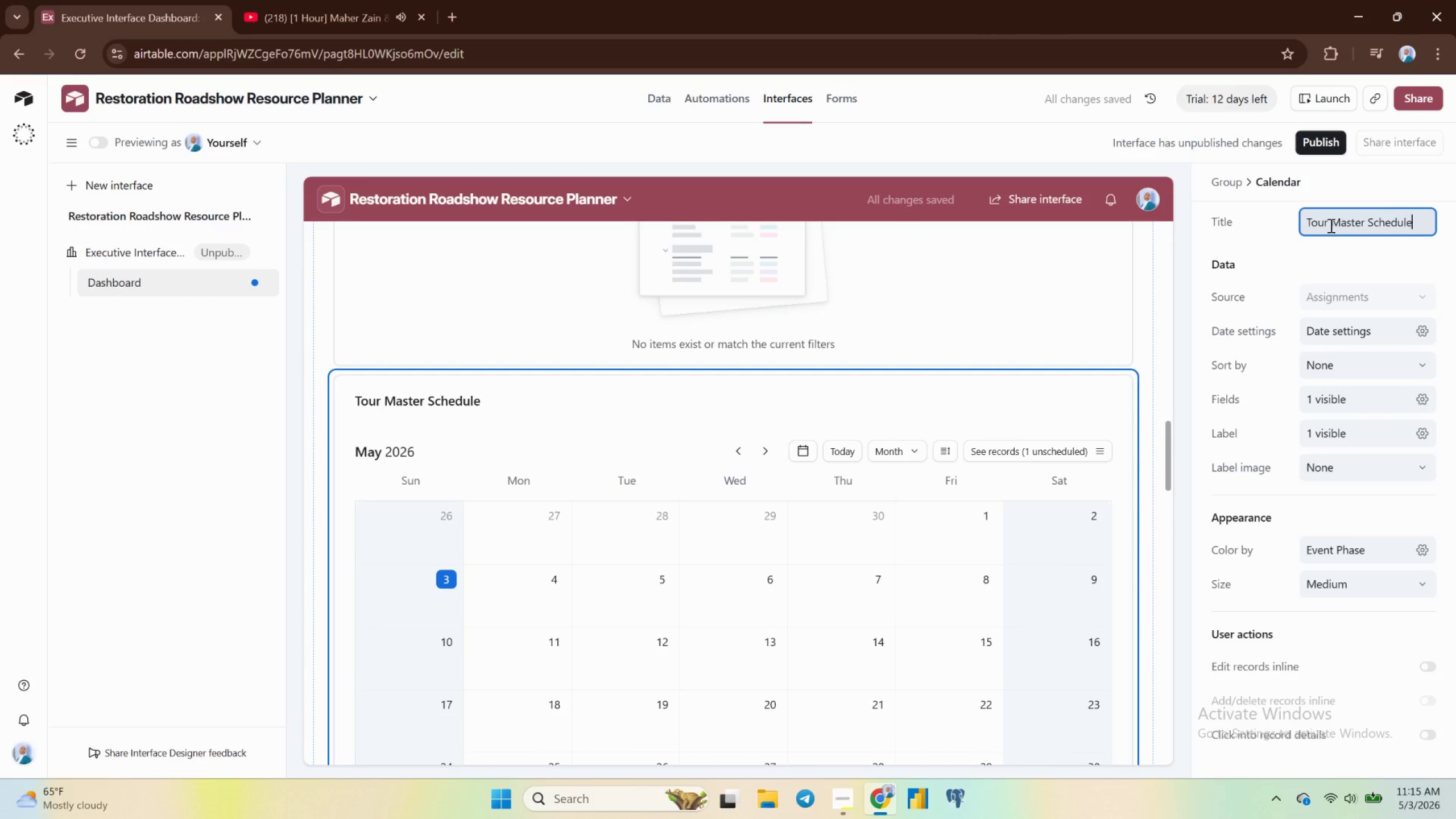 
left_click([1186, 341])
 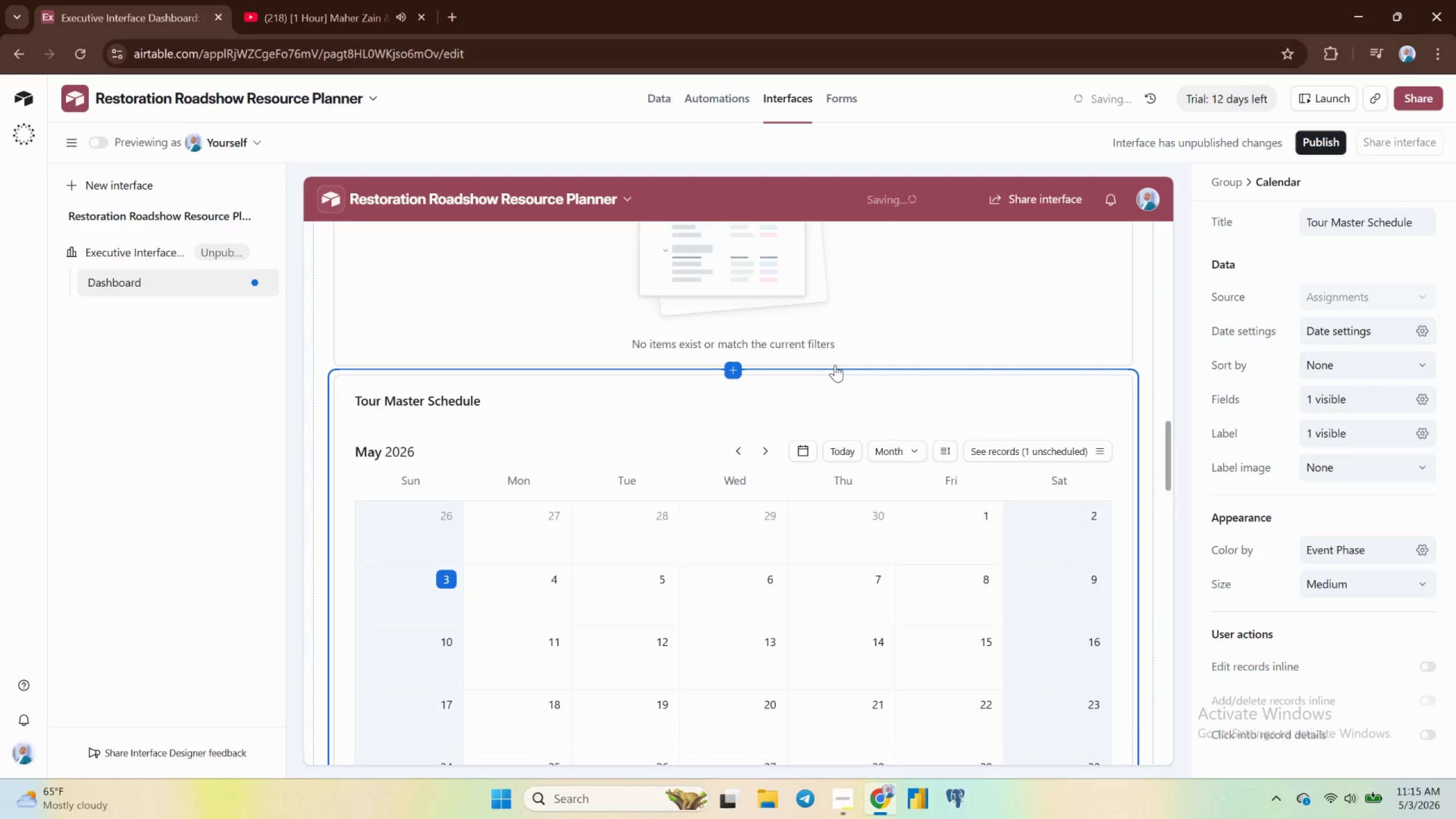 
scroll: coordinate [839, 353], scroll_direction: up, amount: 3.0
 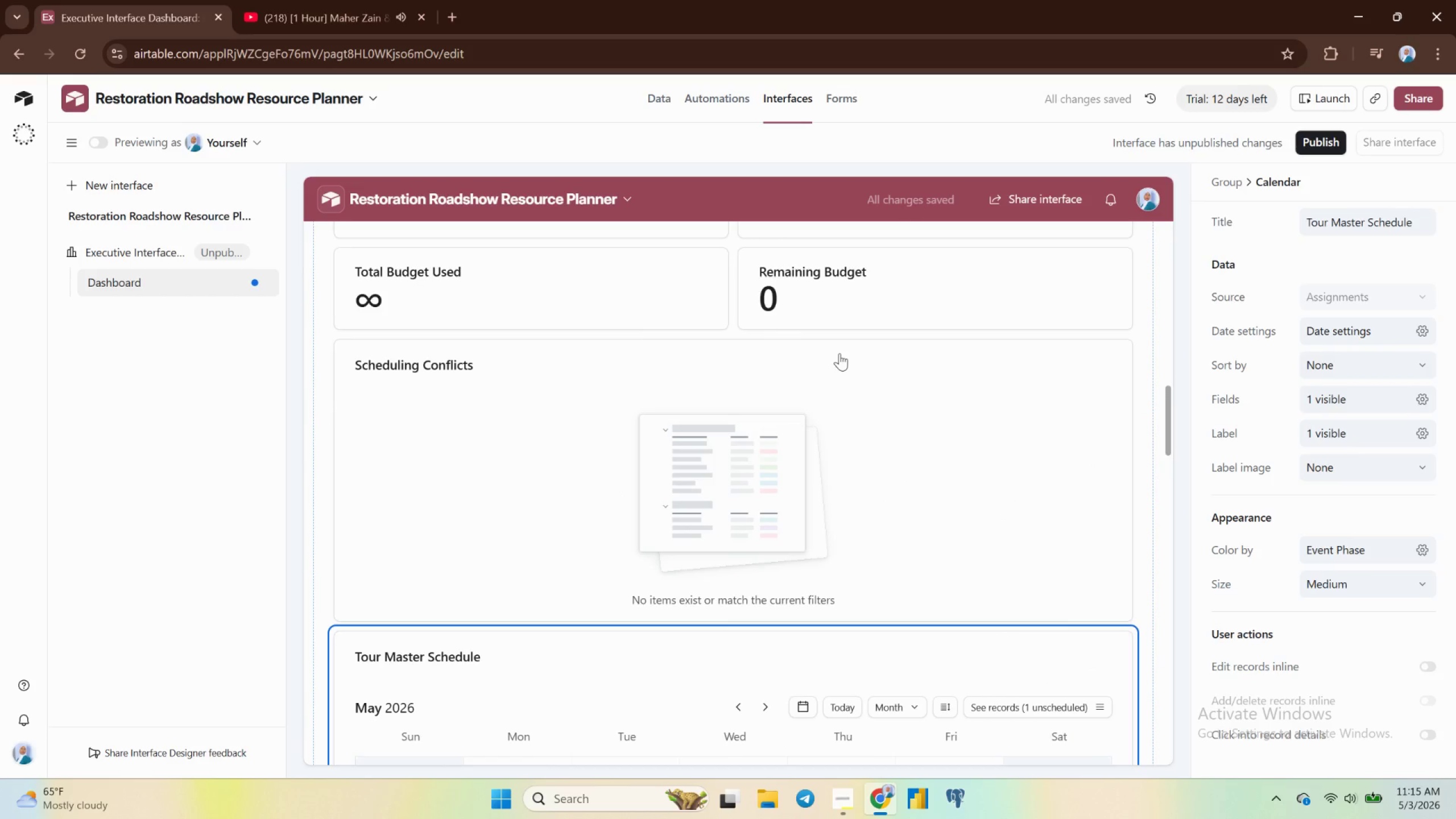 
scroll: coordinate [841, 351], scroll_direction: down, amount: 11.0
 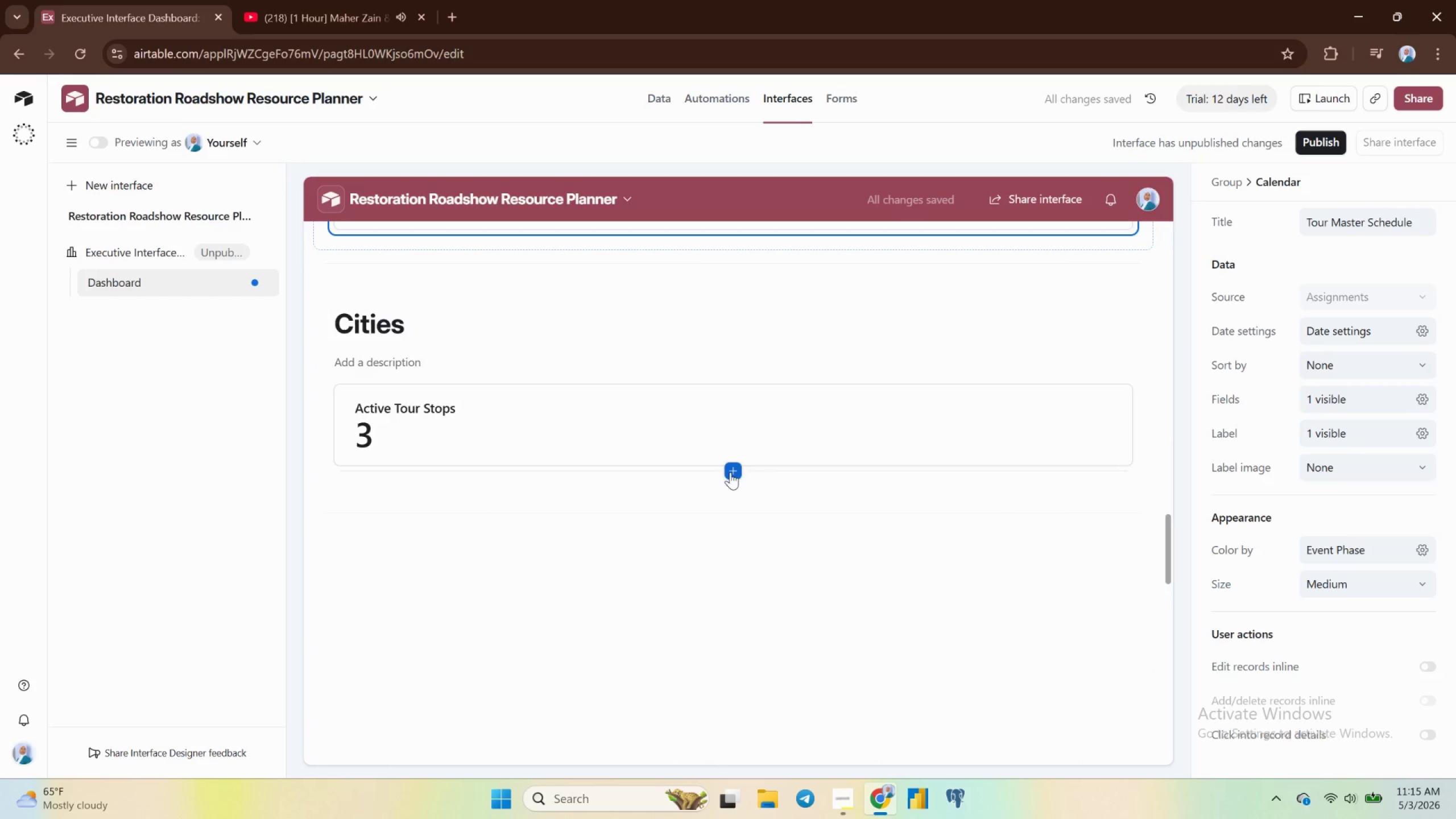 
left_click([734, 470])
 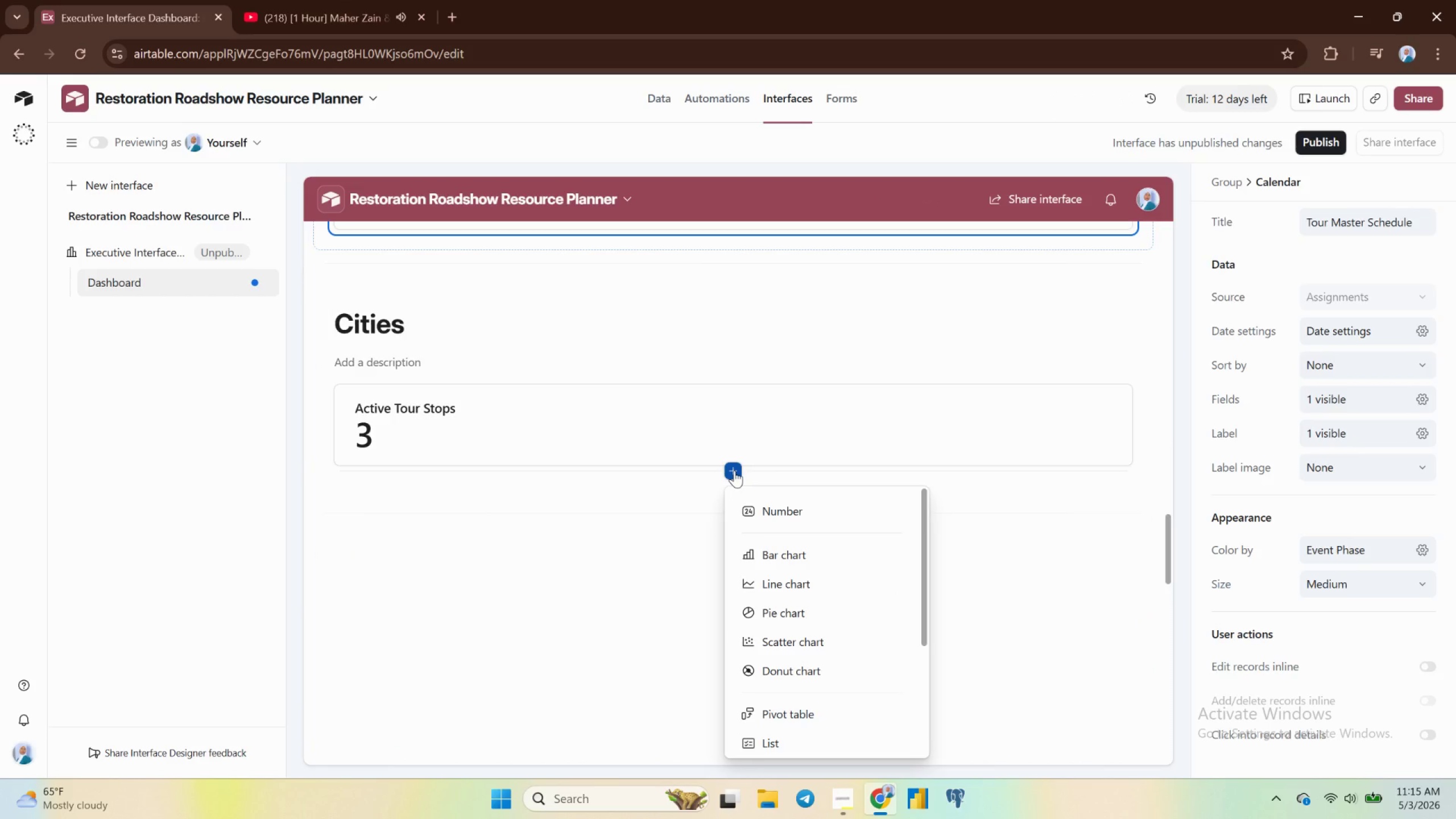 
wait(7.84)
 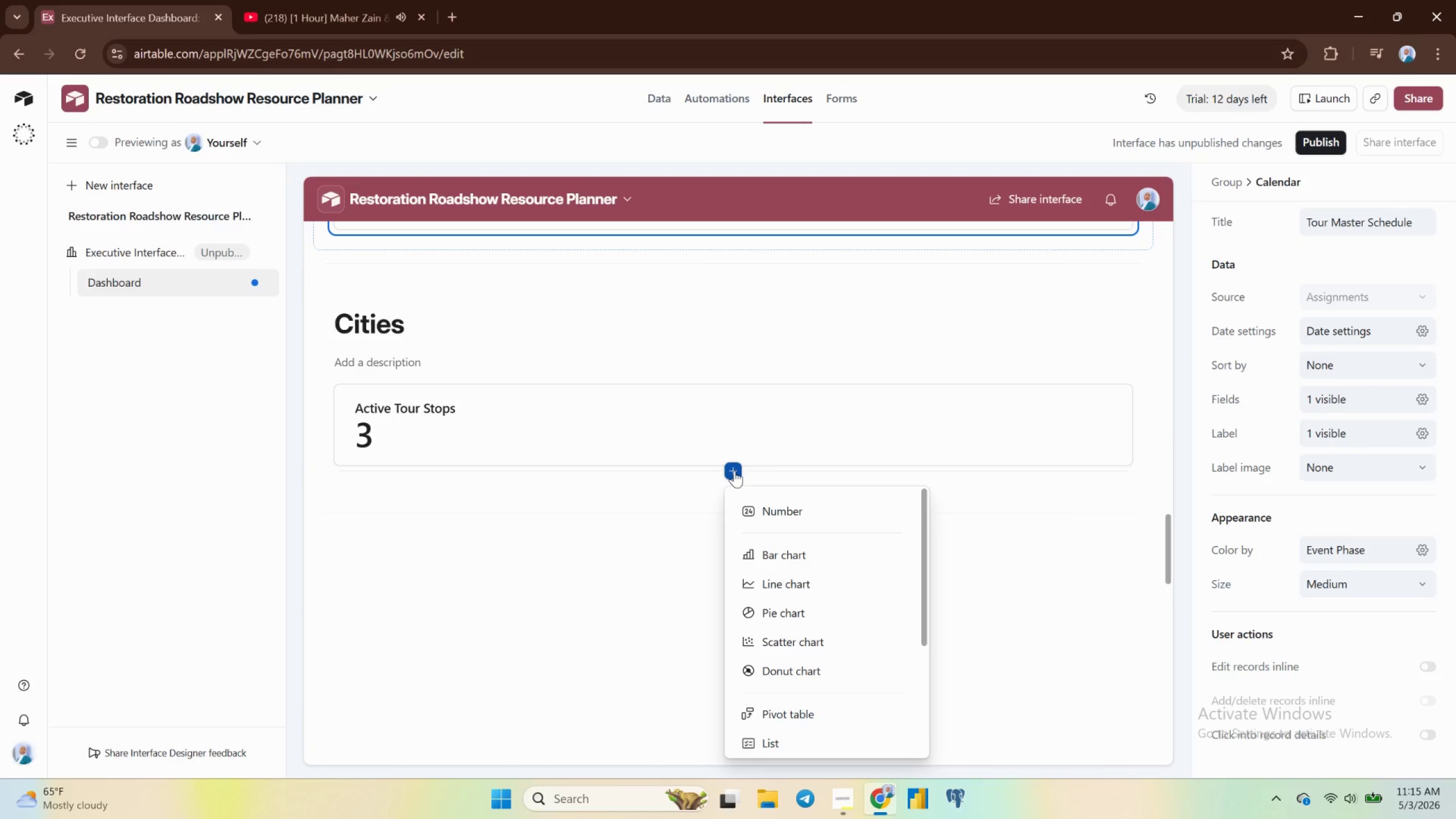 
scroll: coordinate [792, 722], scroll_direction: down, amount: 3.0
 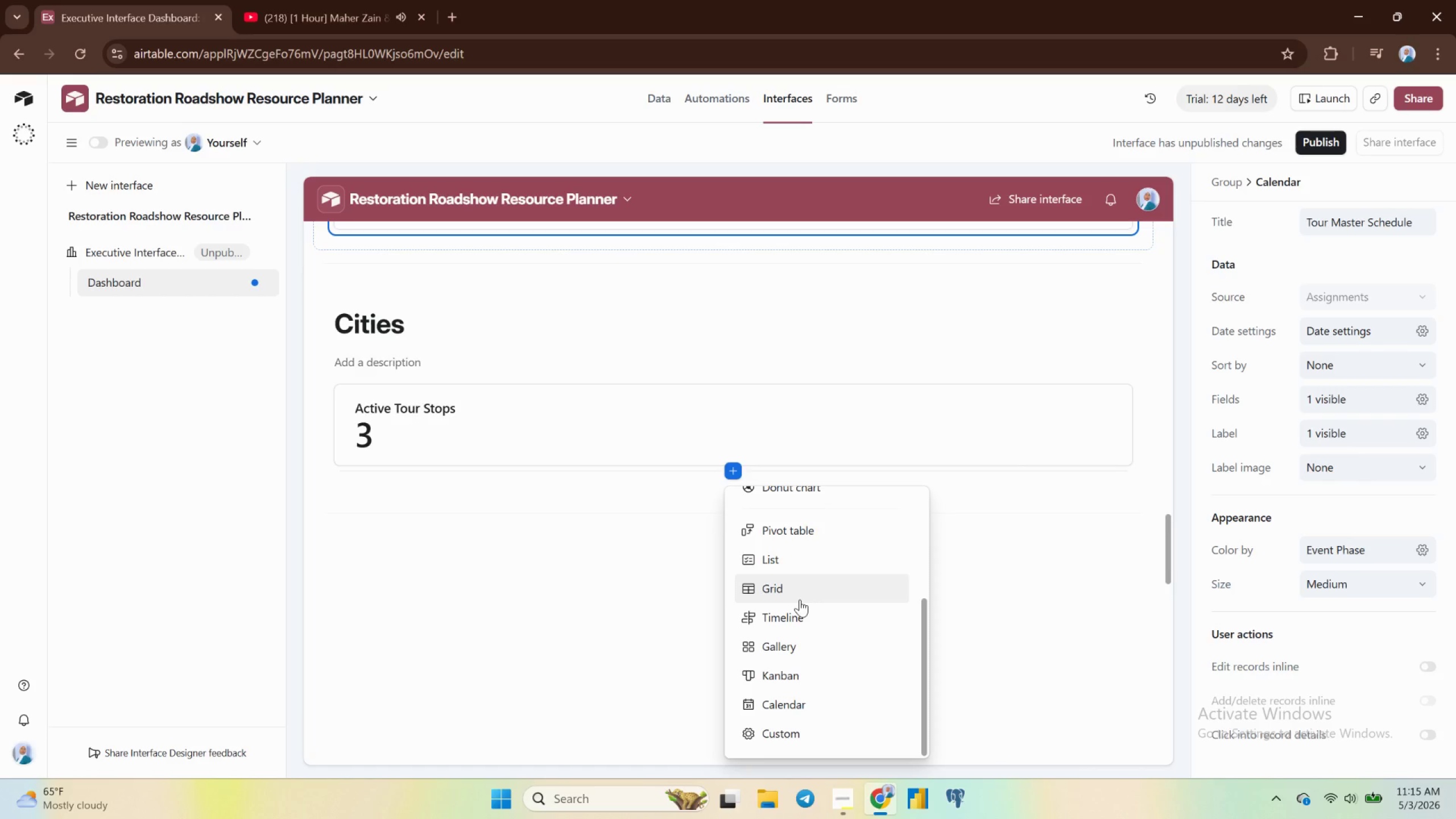 
left_click([797, 597])
 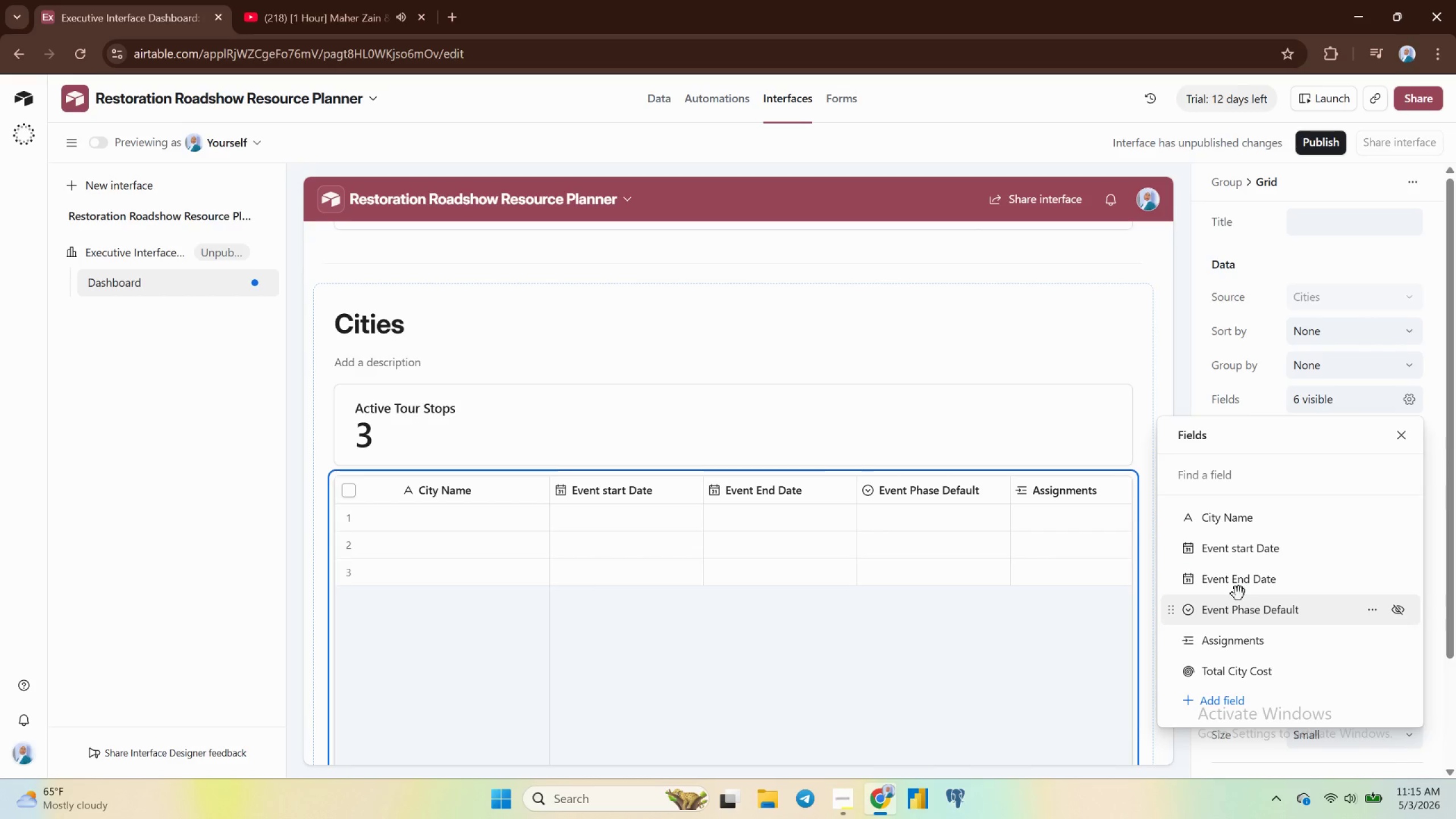 
wait(28.31)
 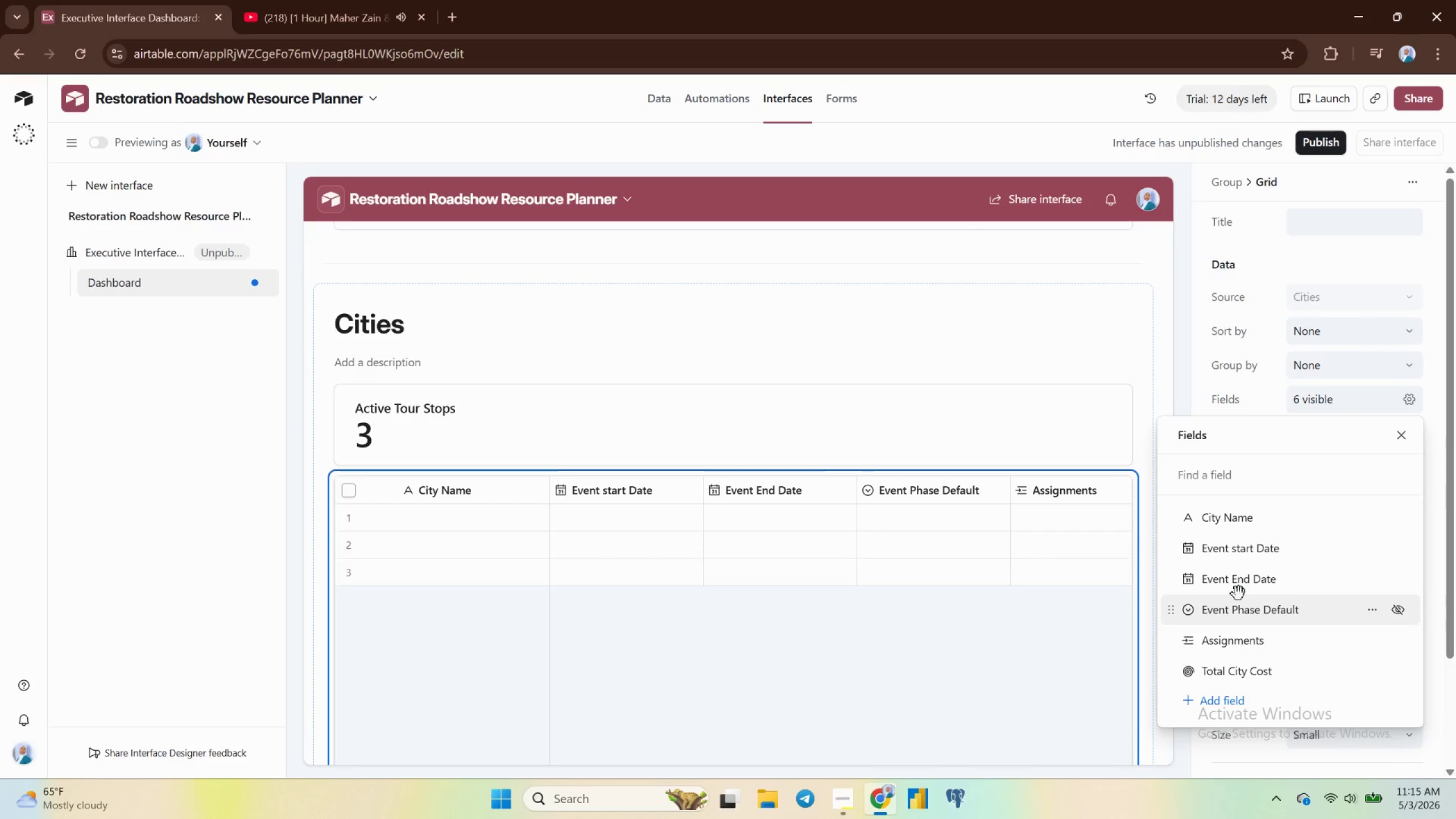 
left_click([1399, 602])
 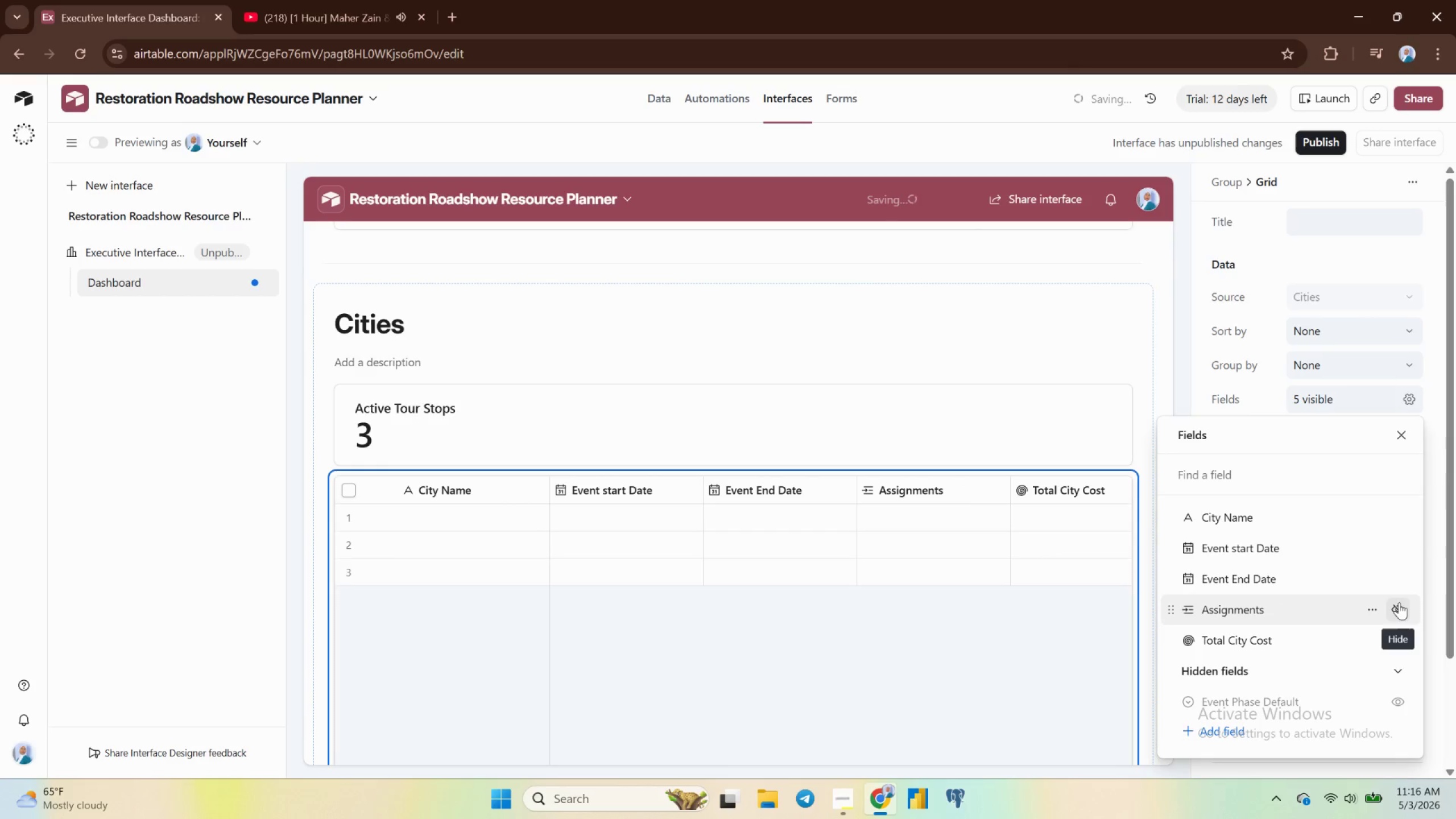 
left_click([1399, 602])
 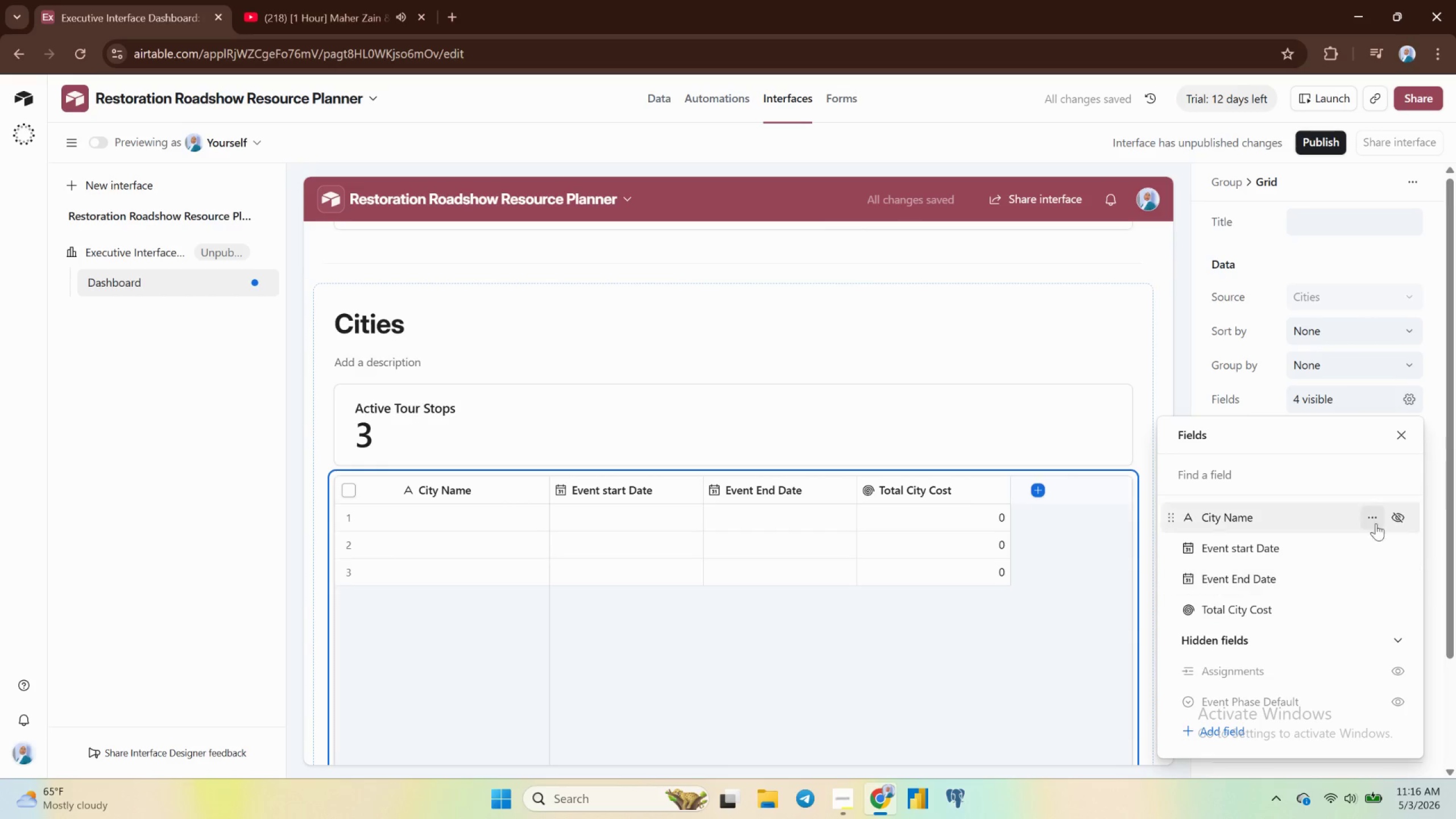 
left_click([1405, 431])
 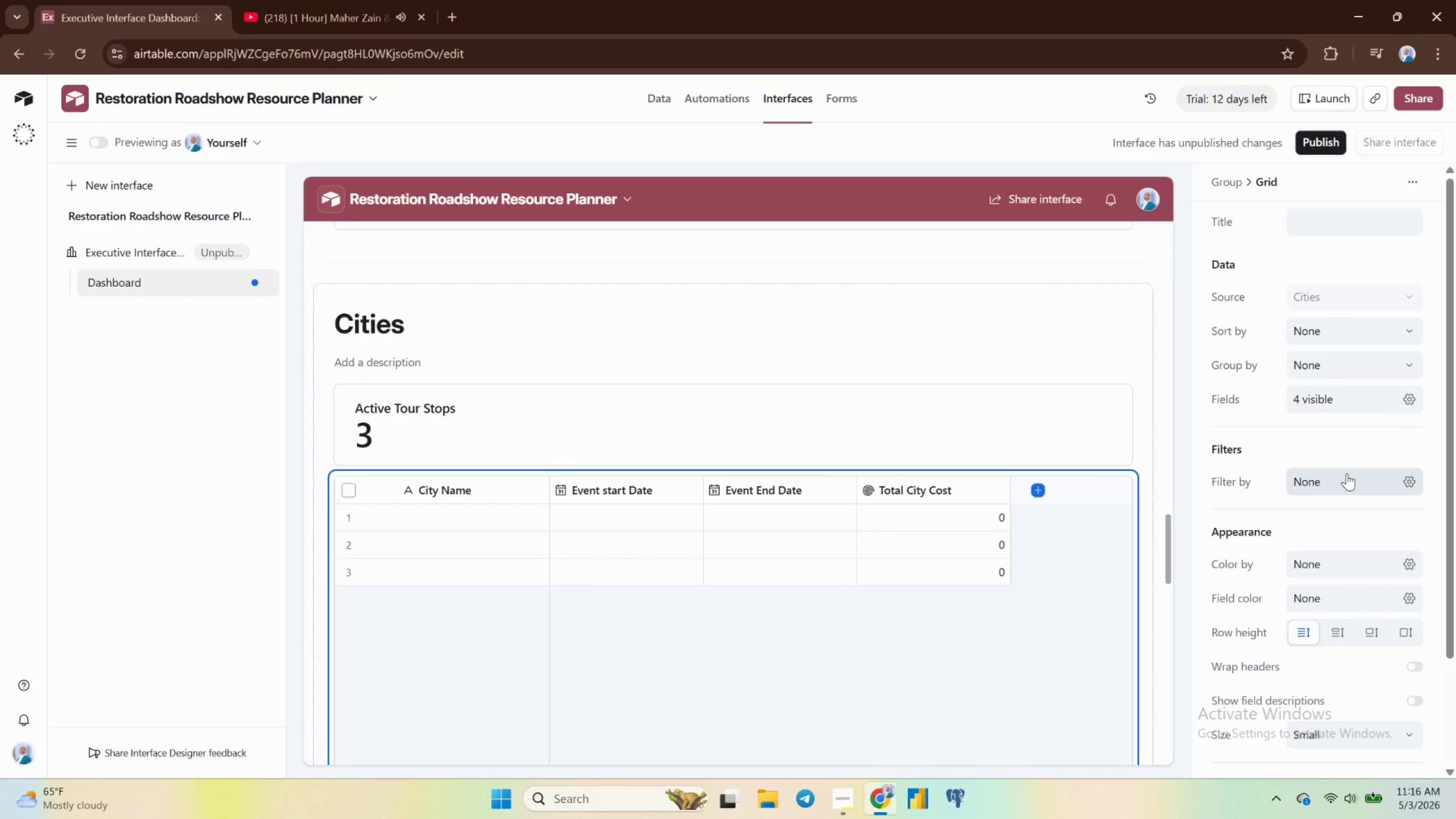 
wait(5.95)
 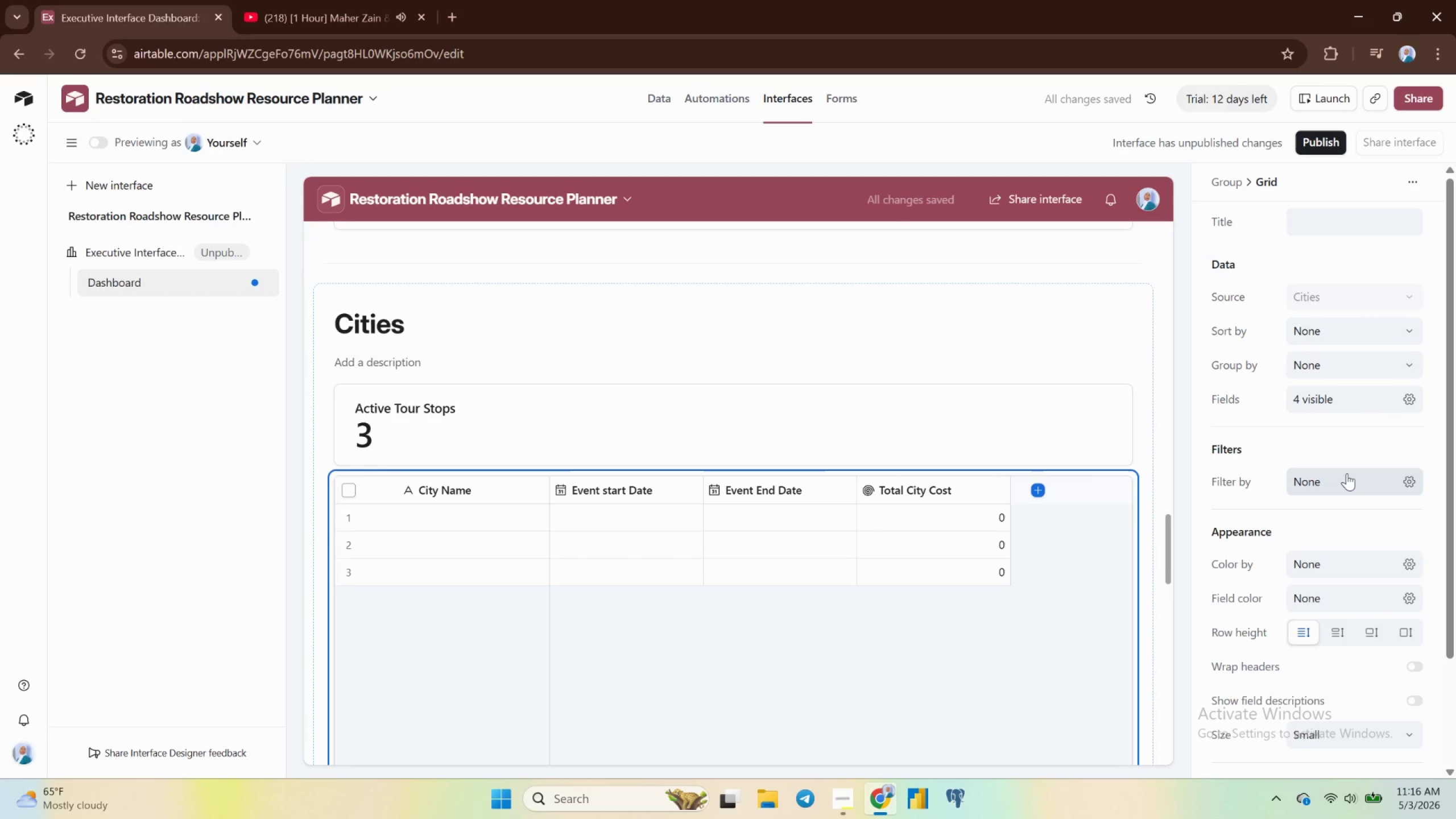 
left_click([1310, 216])
 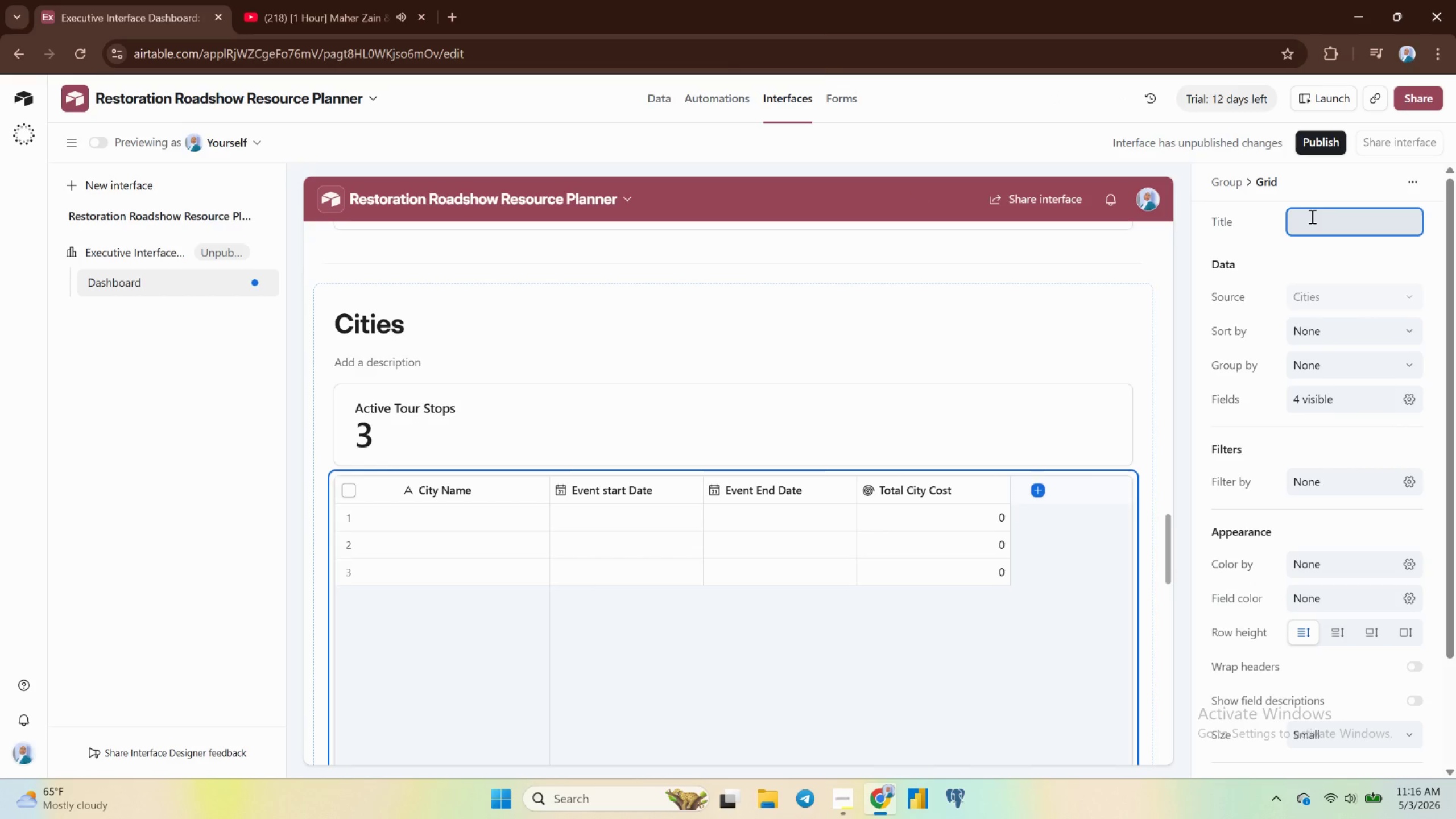 
type(City Budget Overview)
 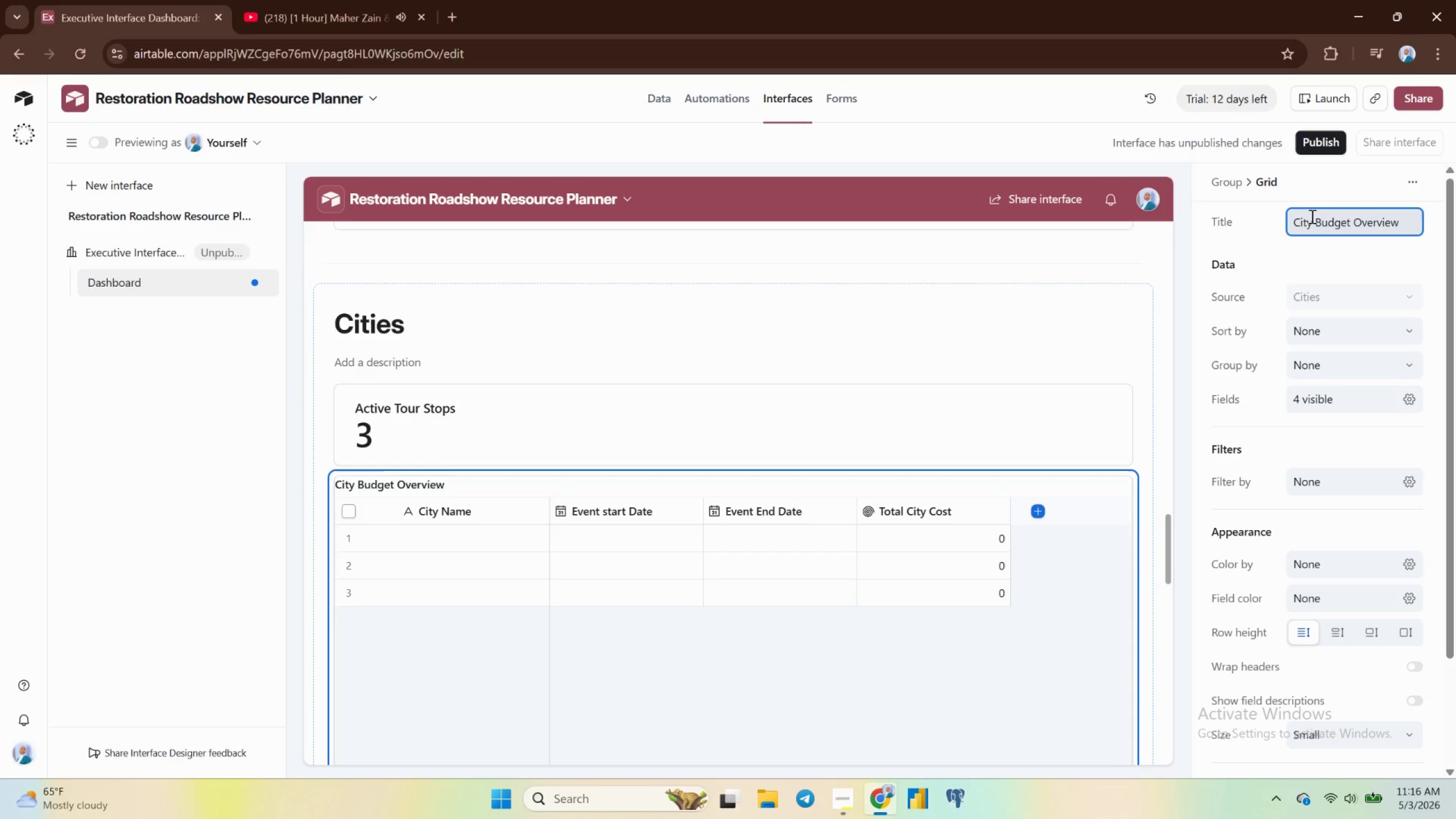 
wait(14.31)
 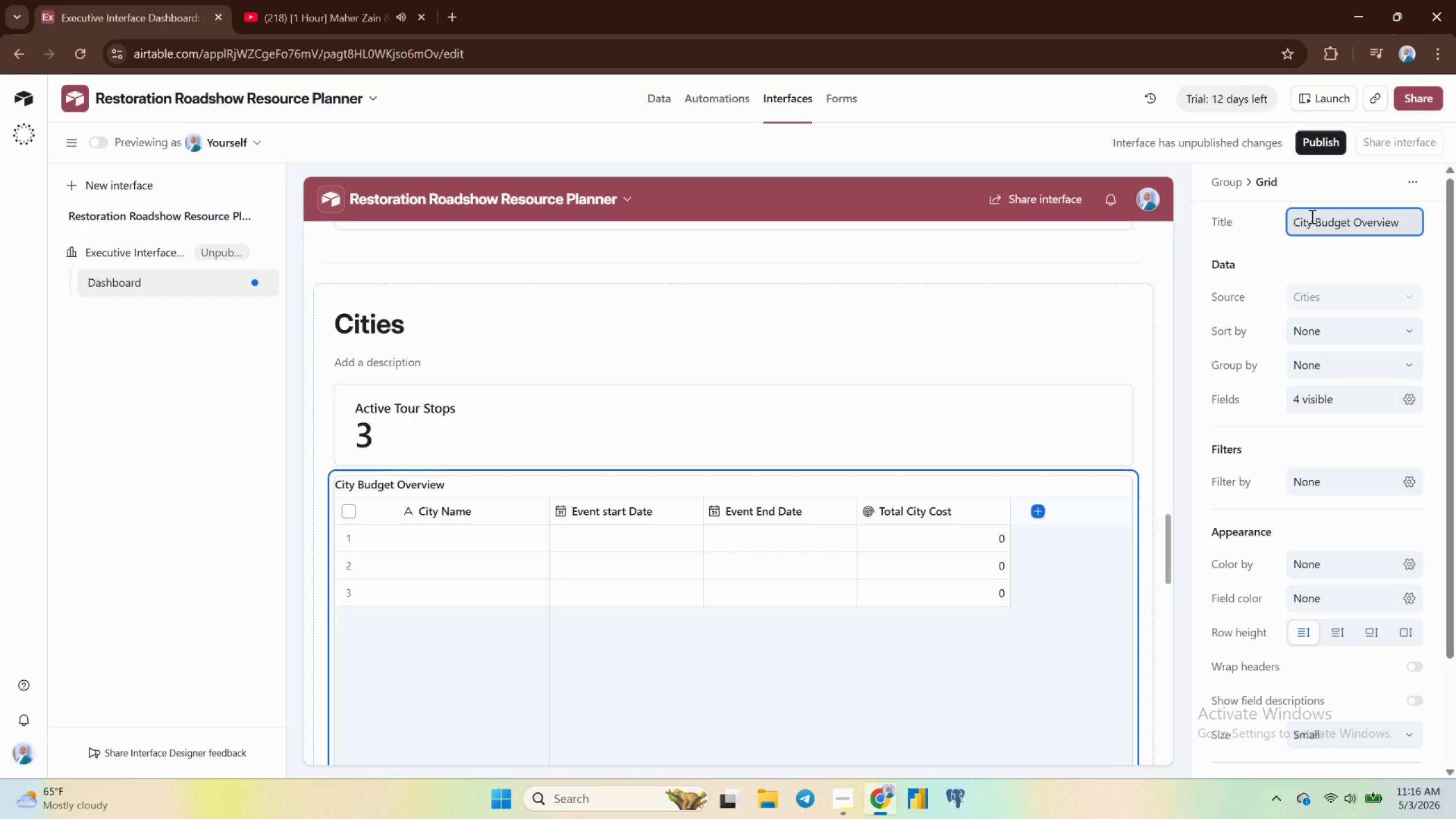 
left_click([1182, 426])
 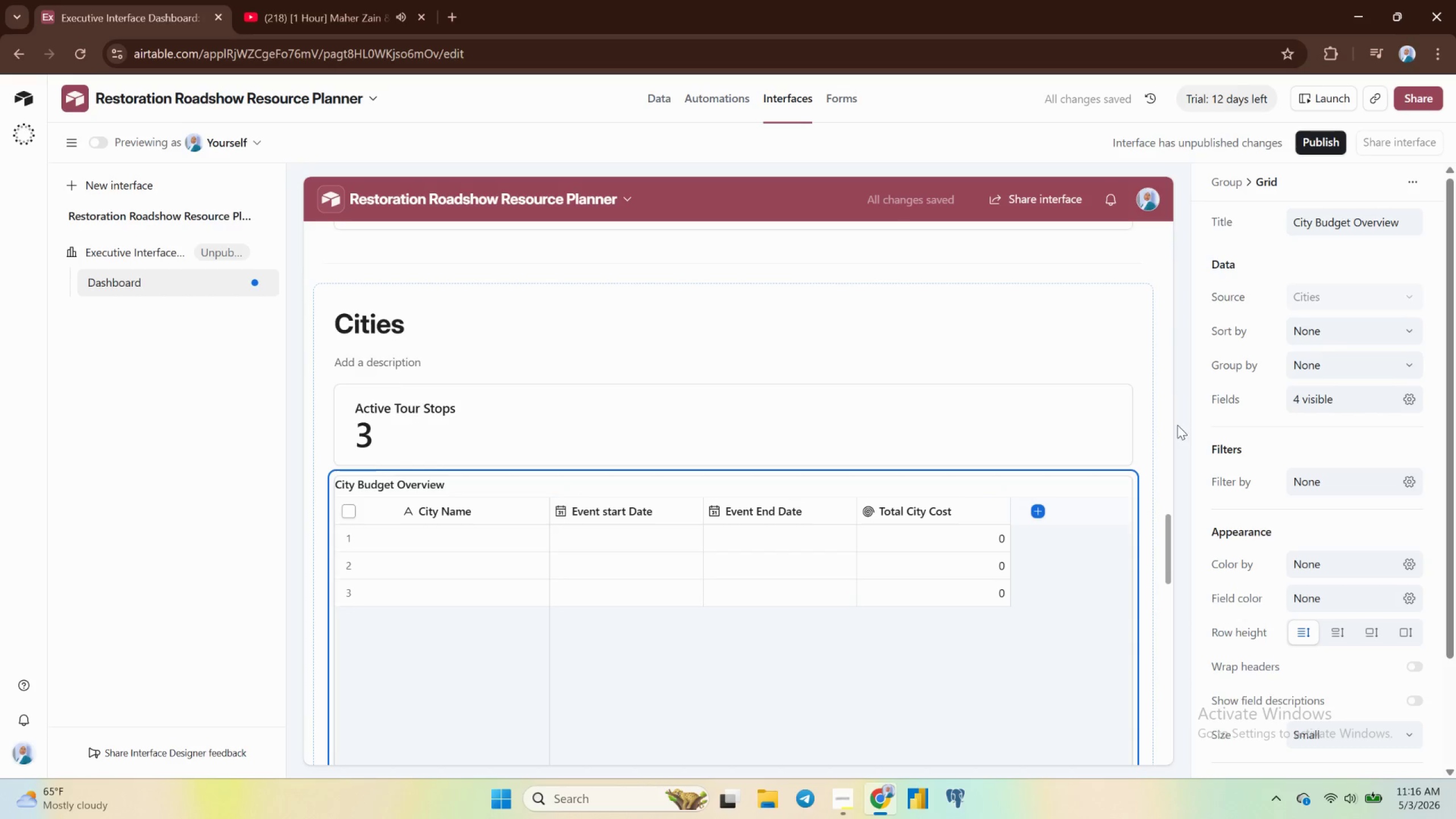 
left_click([846, 812])